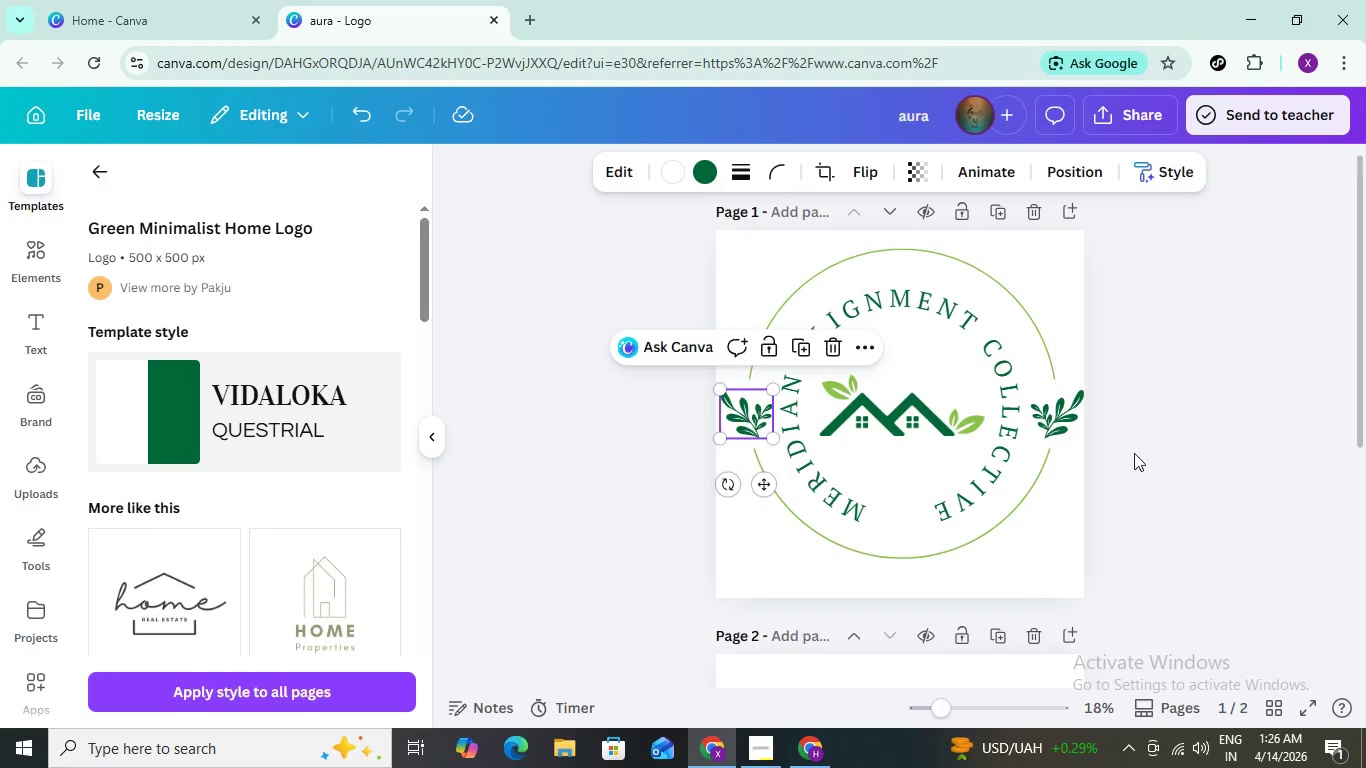 
left_click([1199, 457])
 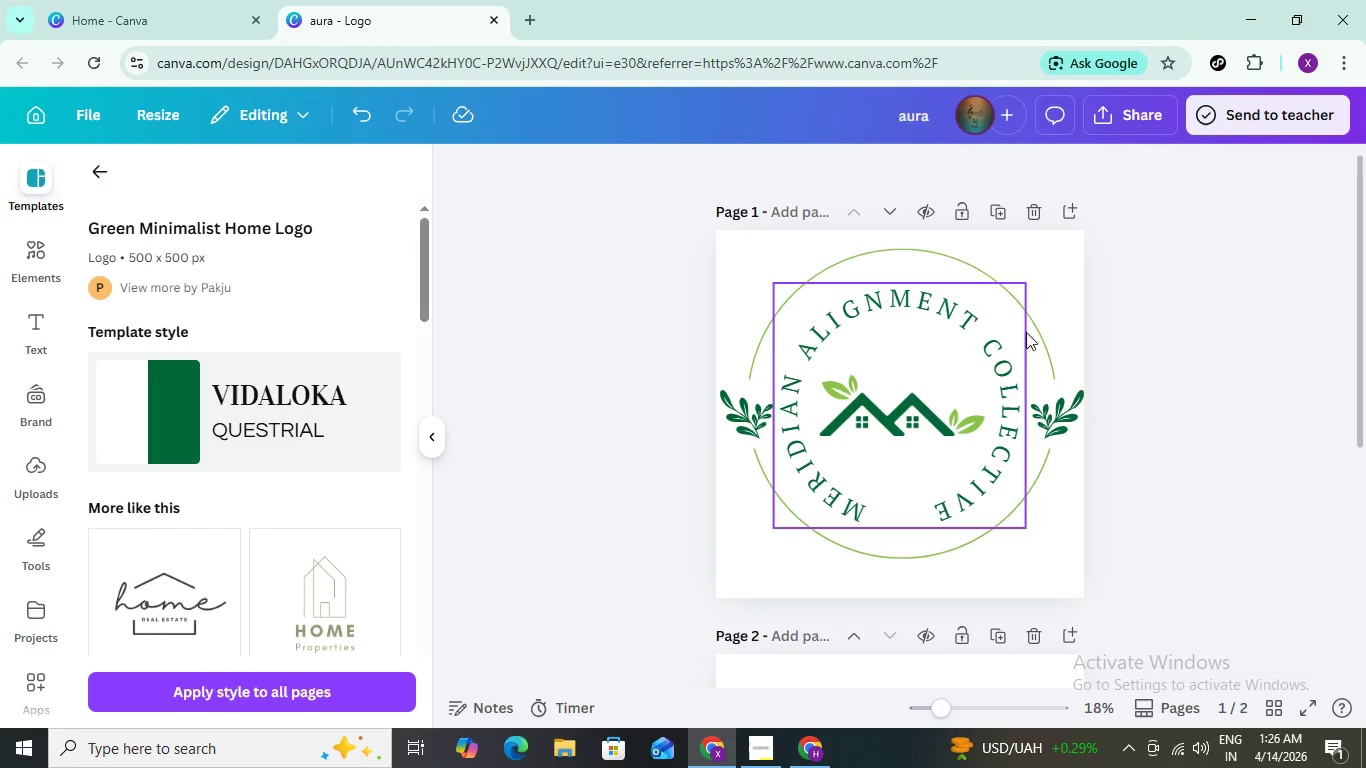 
left_click_drag(start_coordinate=[1032, 338], to_coordinate=[1027, 346])
 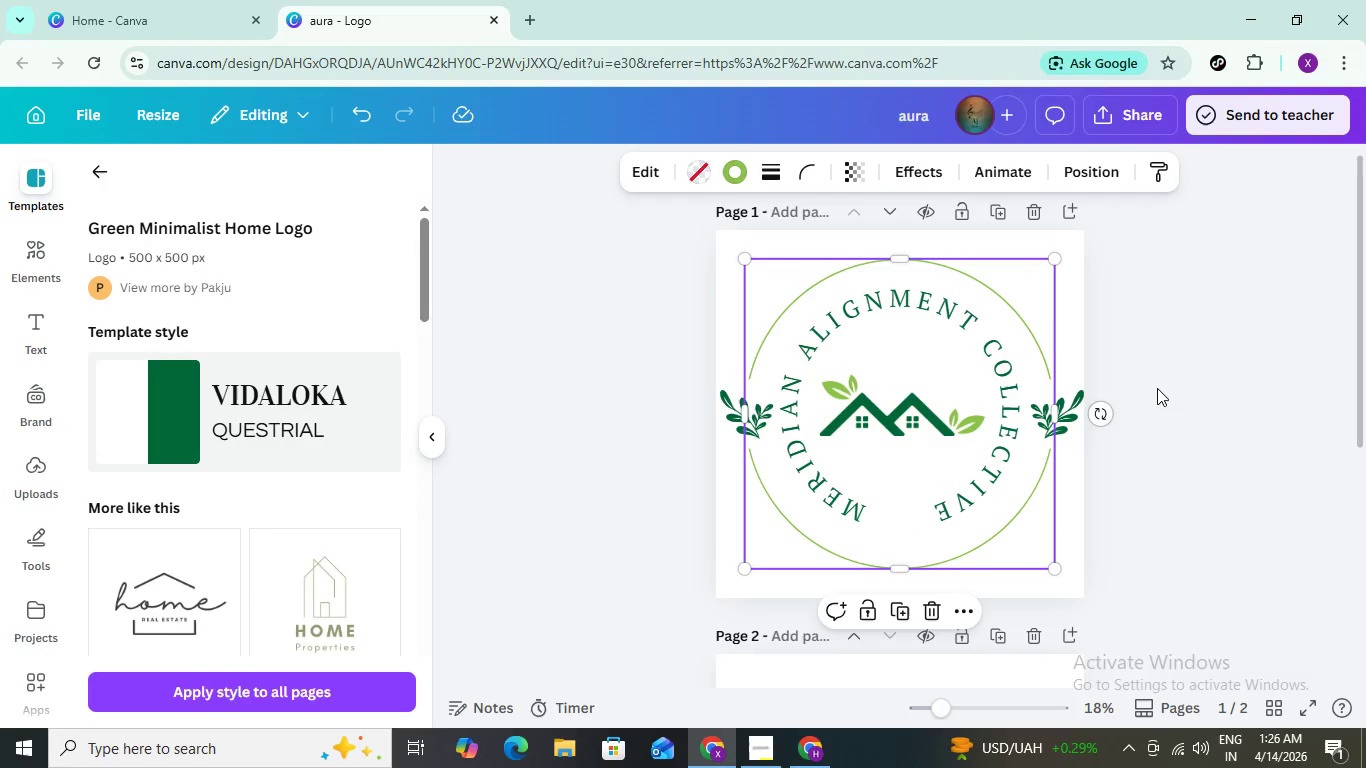 
left_click([1157, 388])
 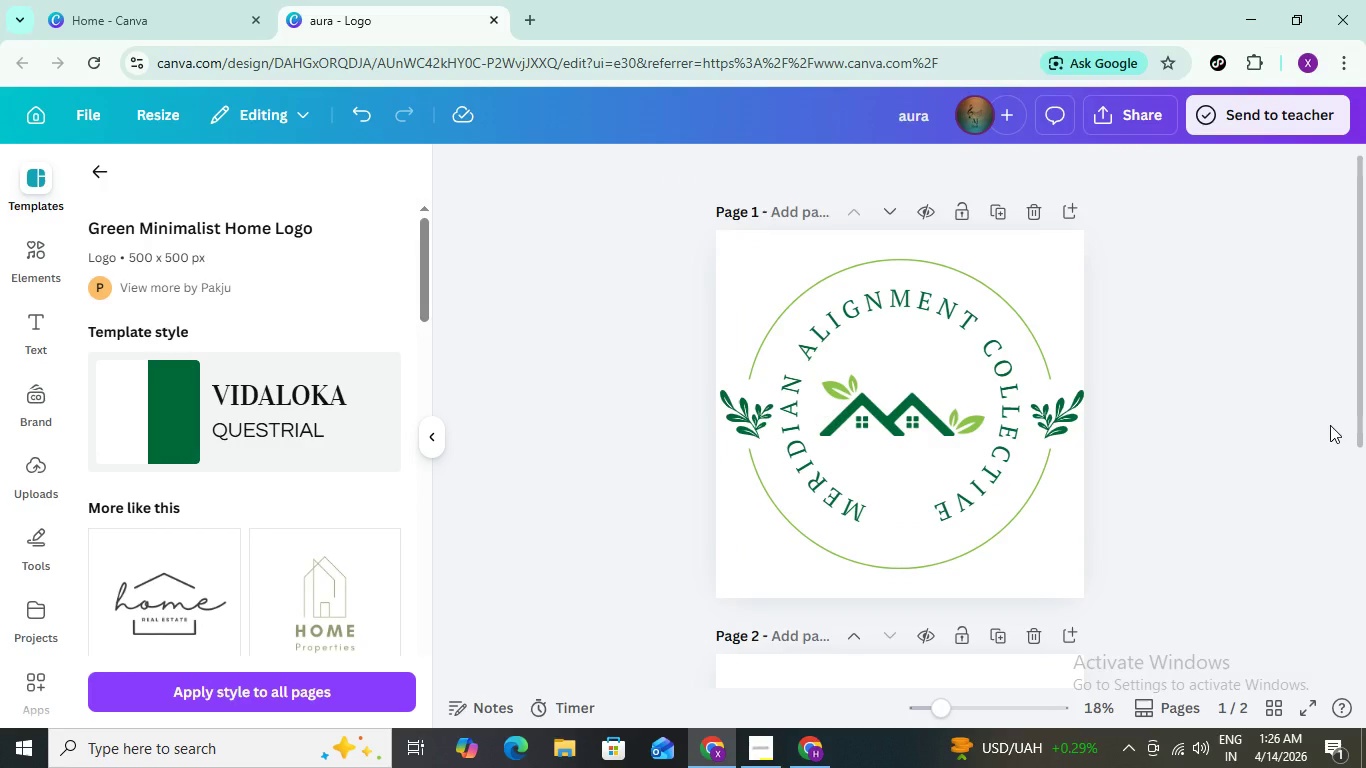 
wait(9.84)
 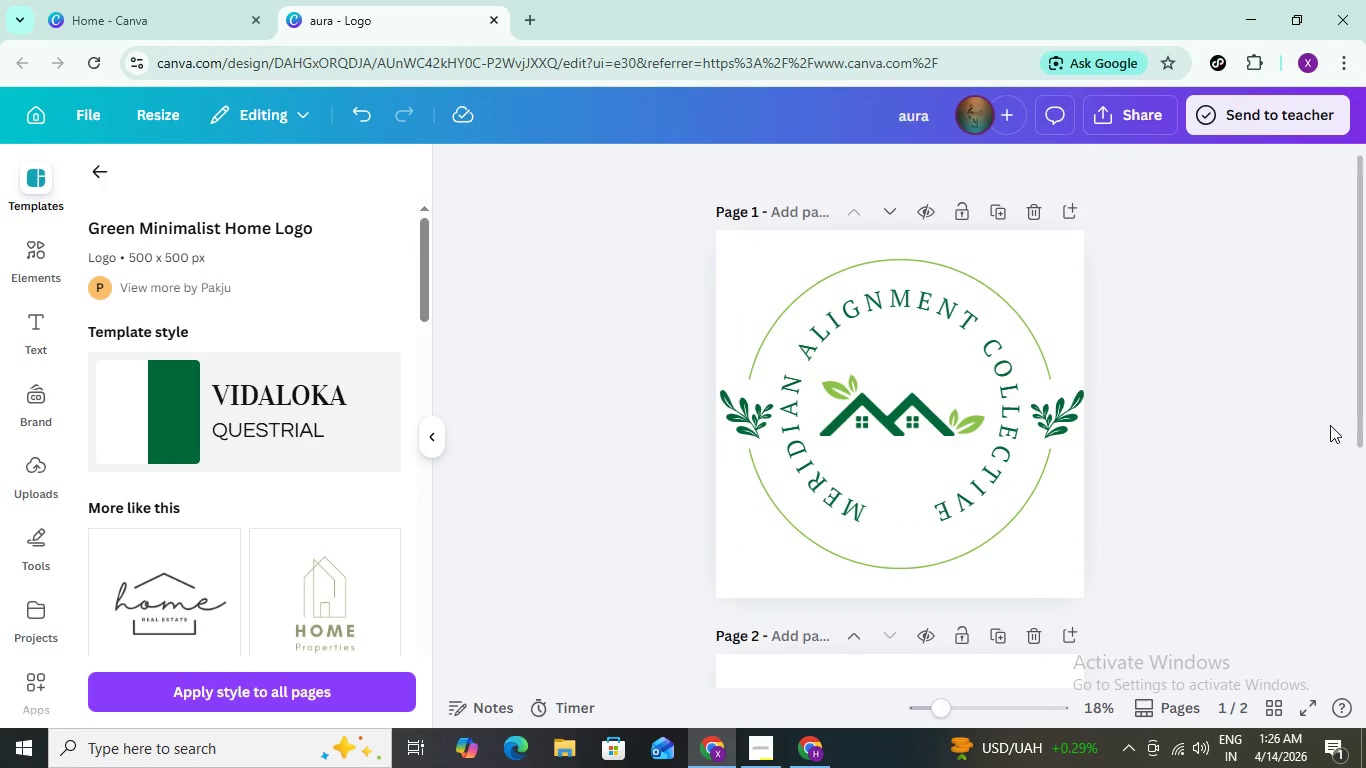 
left_click([782, 209])
 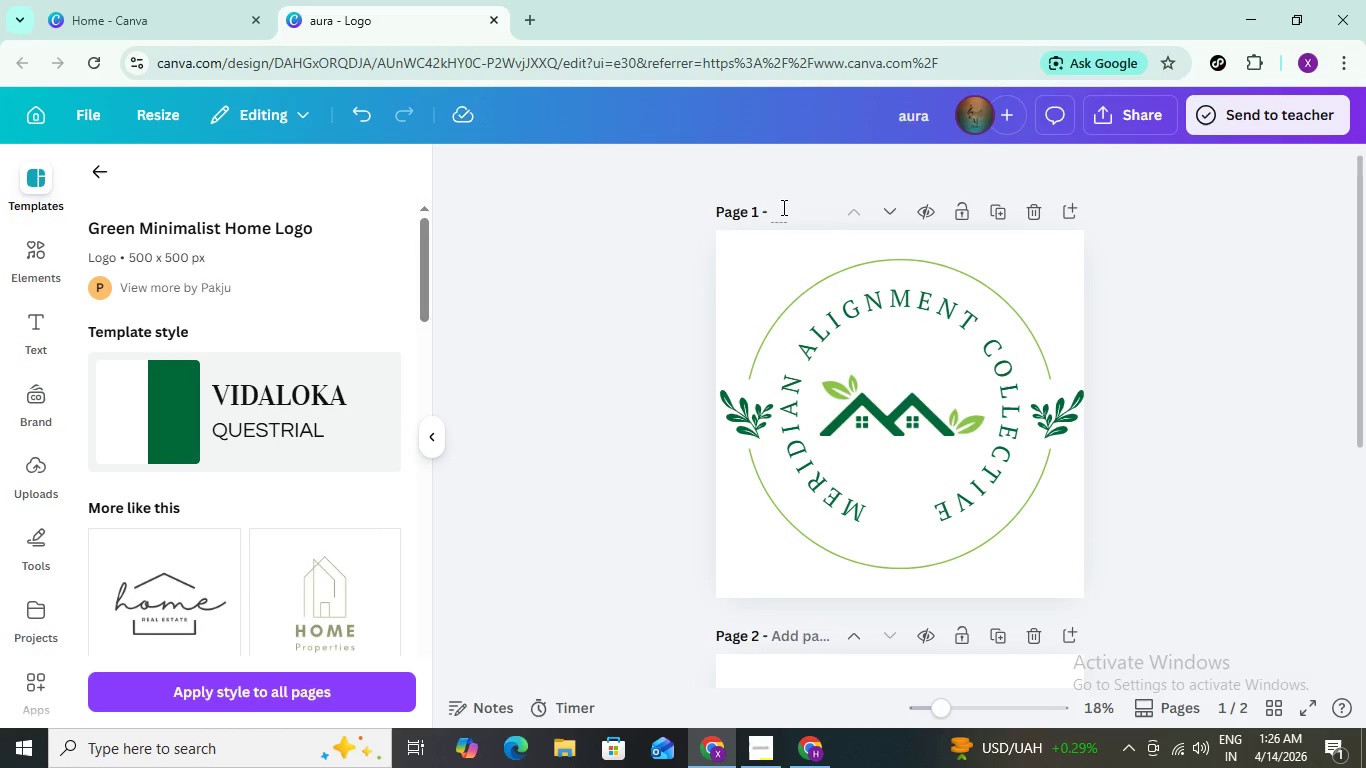 
type(LOGO)
 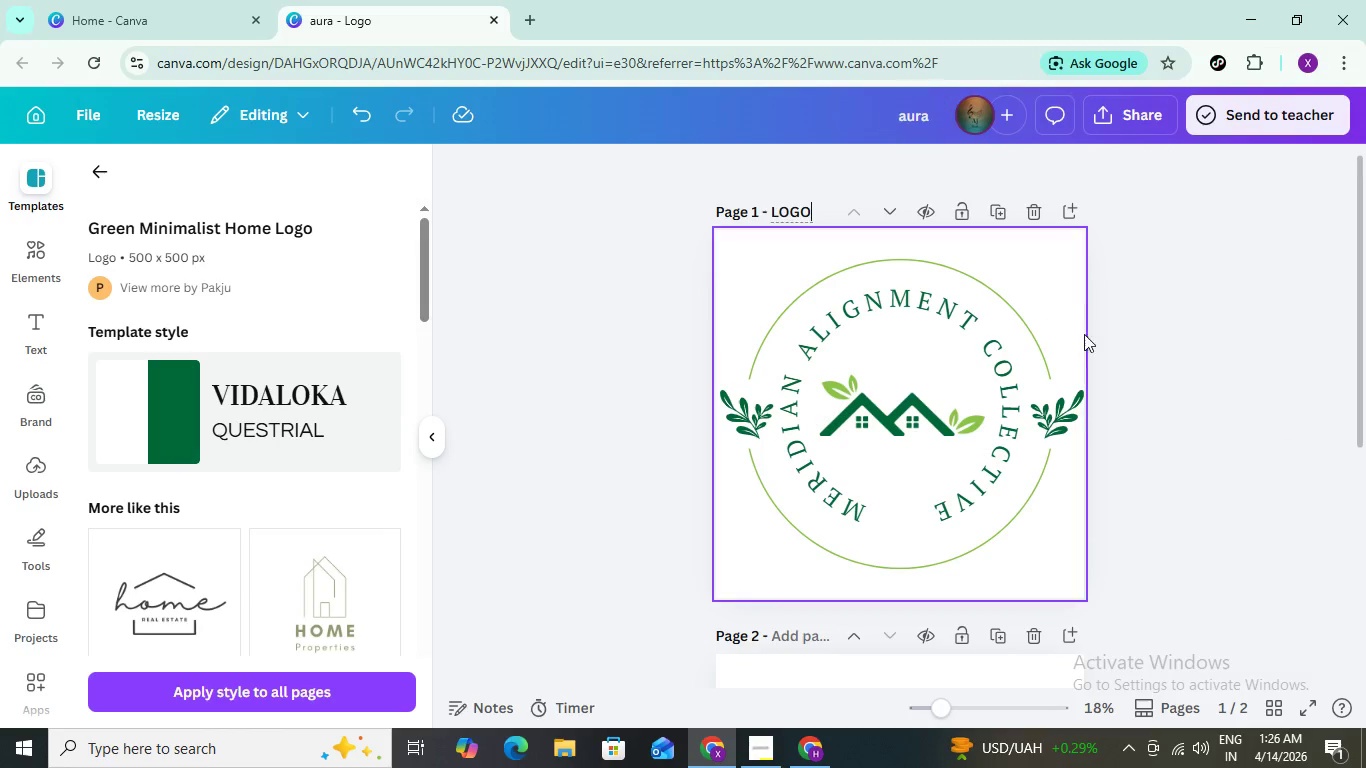 
left_click([1153, 318])
 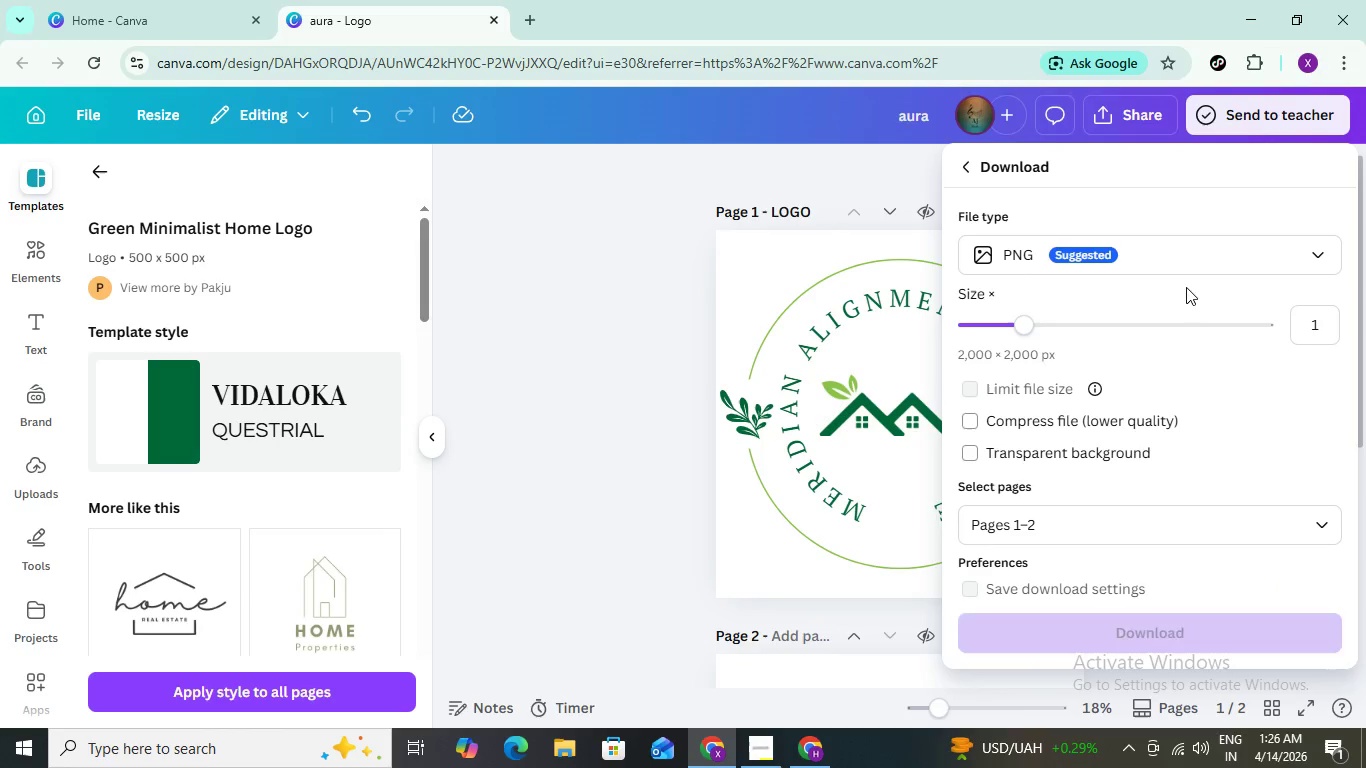 
wait(6.5)
 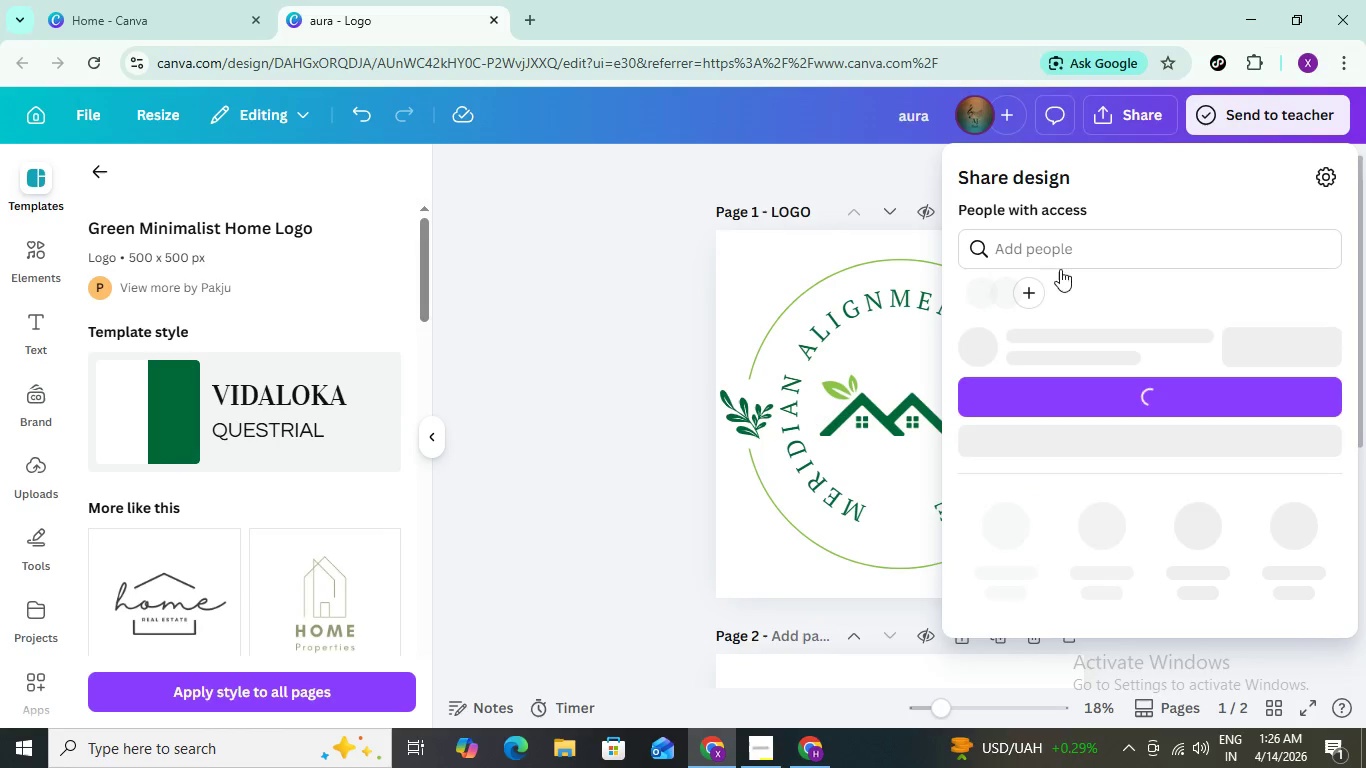 
left_click([1315, 518])
 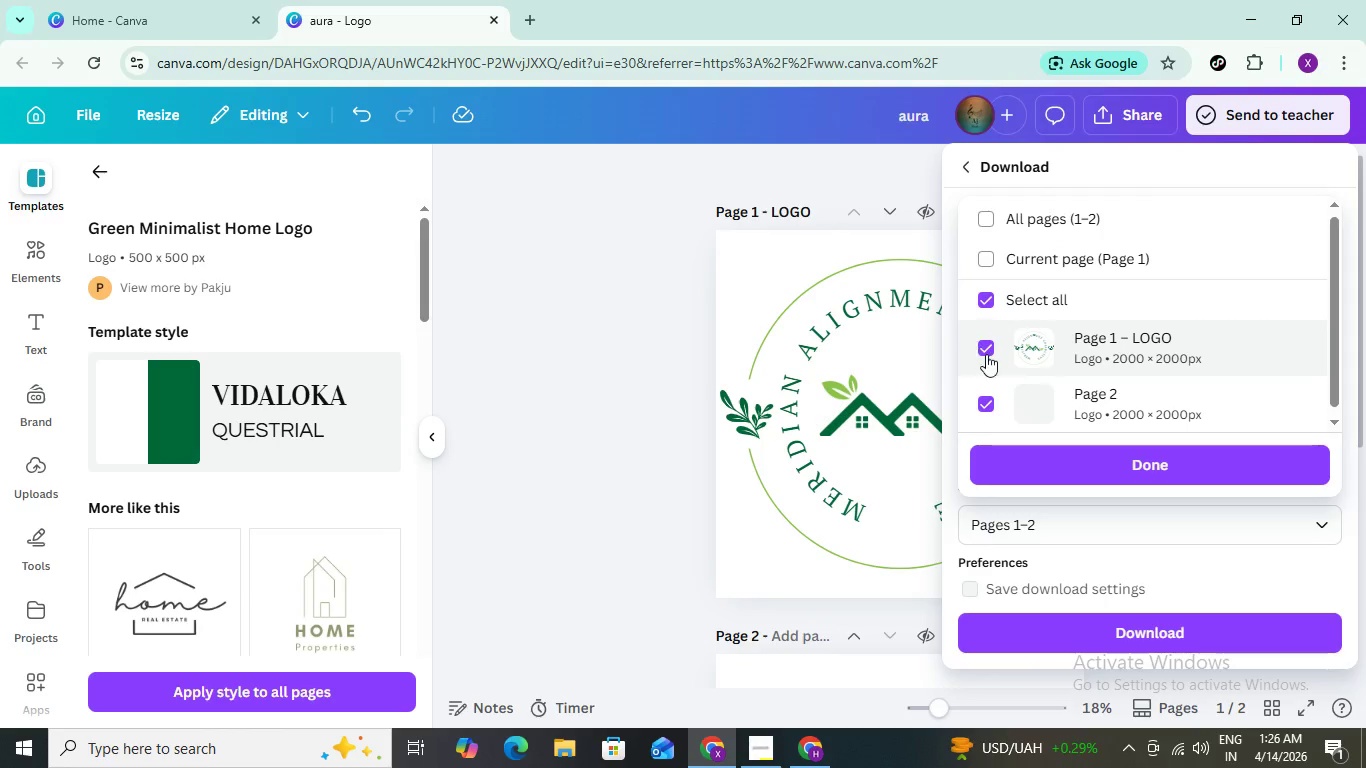 
left_click([992, 347])
 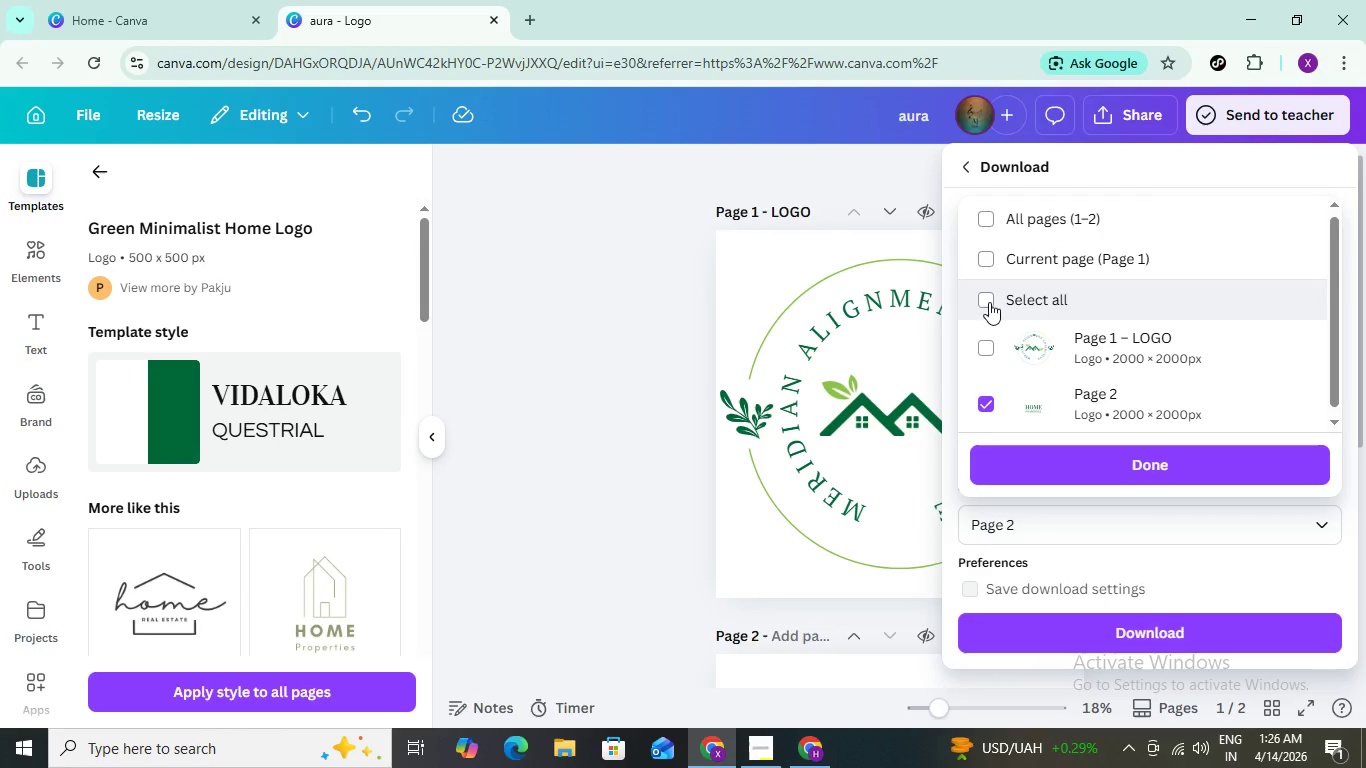 
double_click([989, 301])
 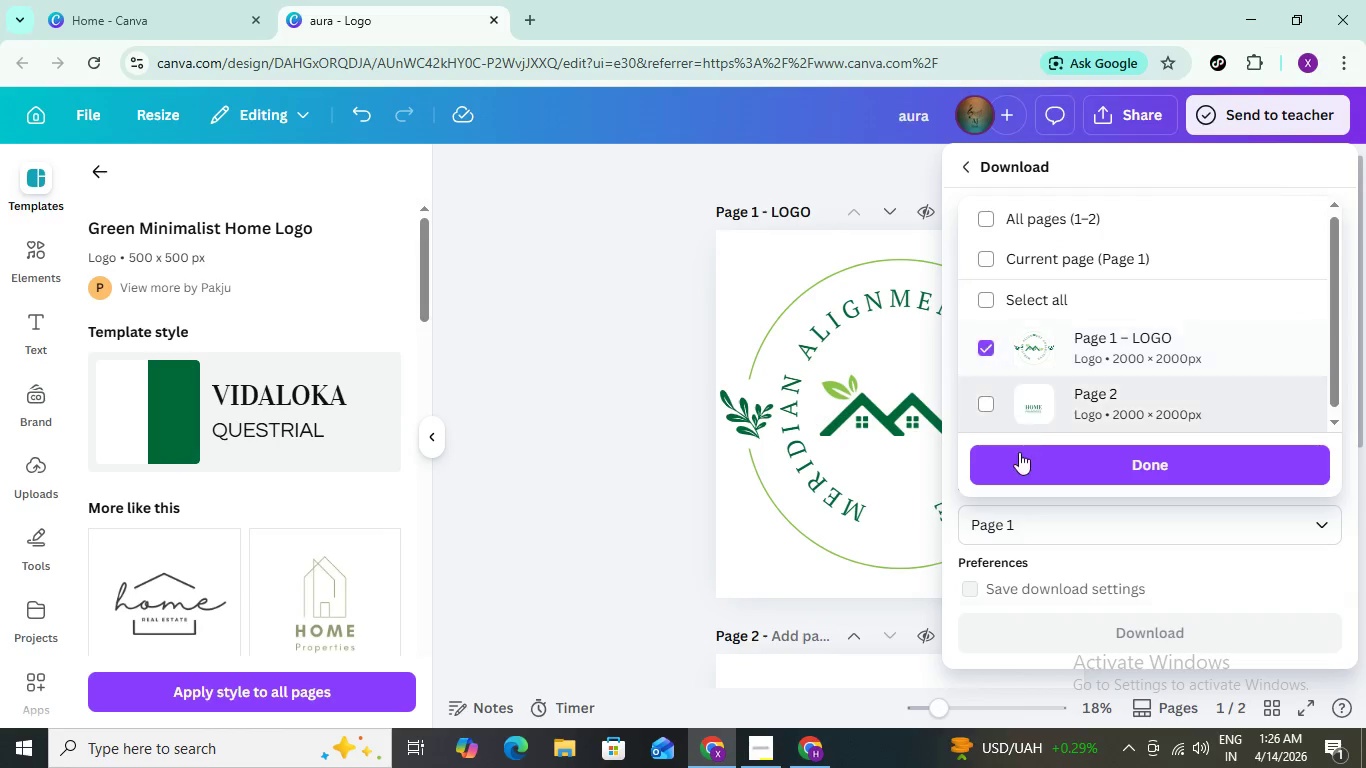 
left_click([1019, 452])
 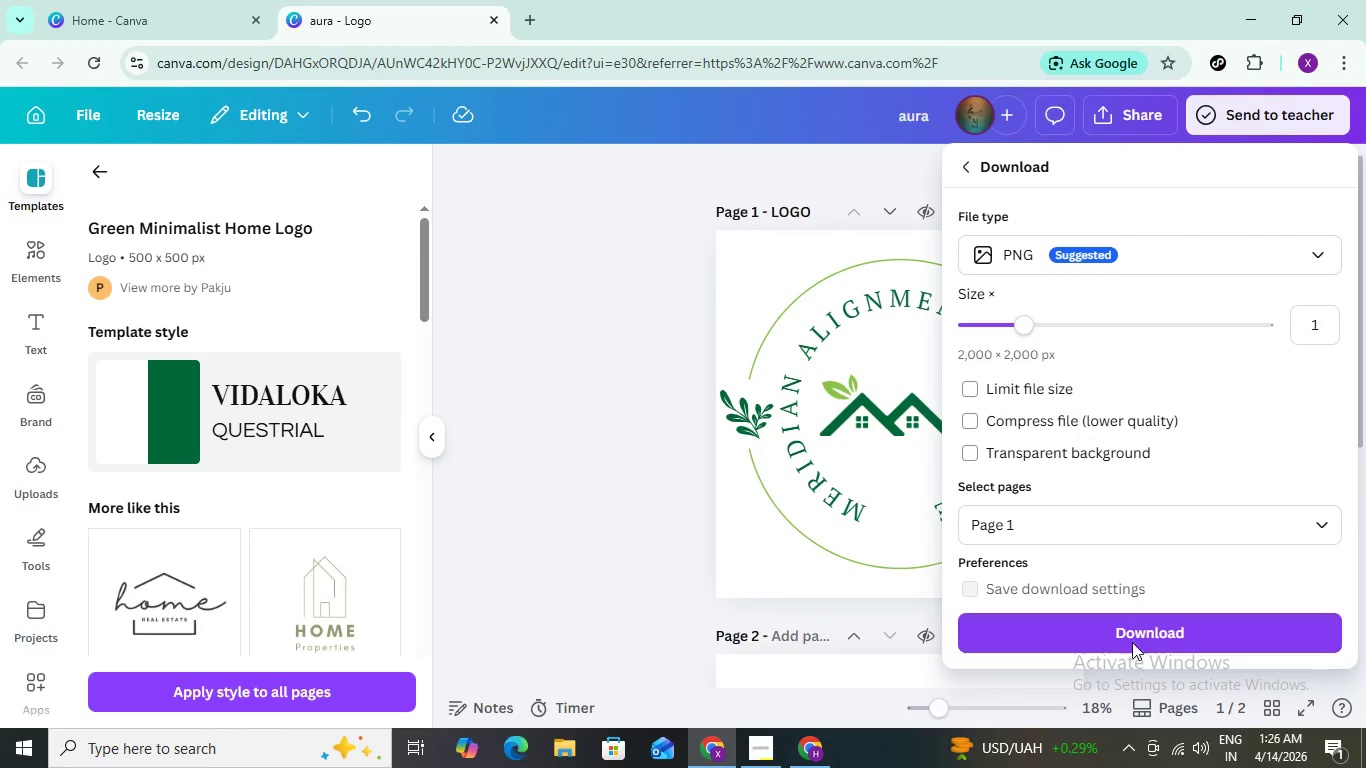 
left_click([1131, 639])
 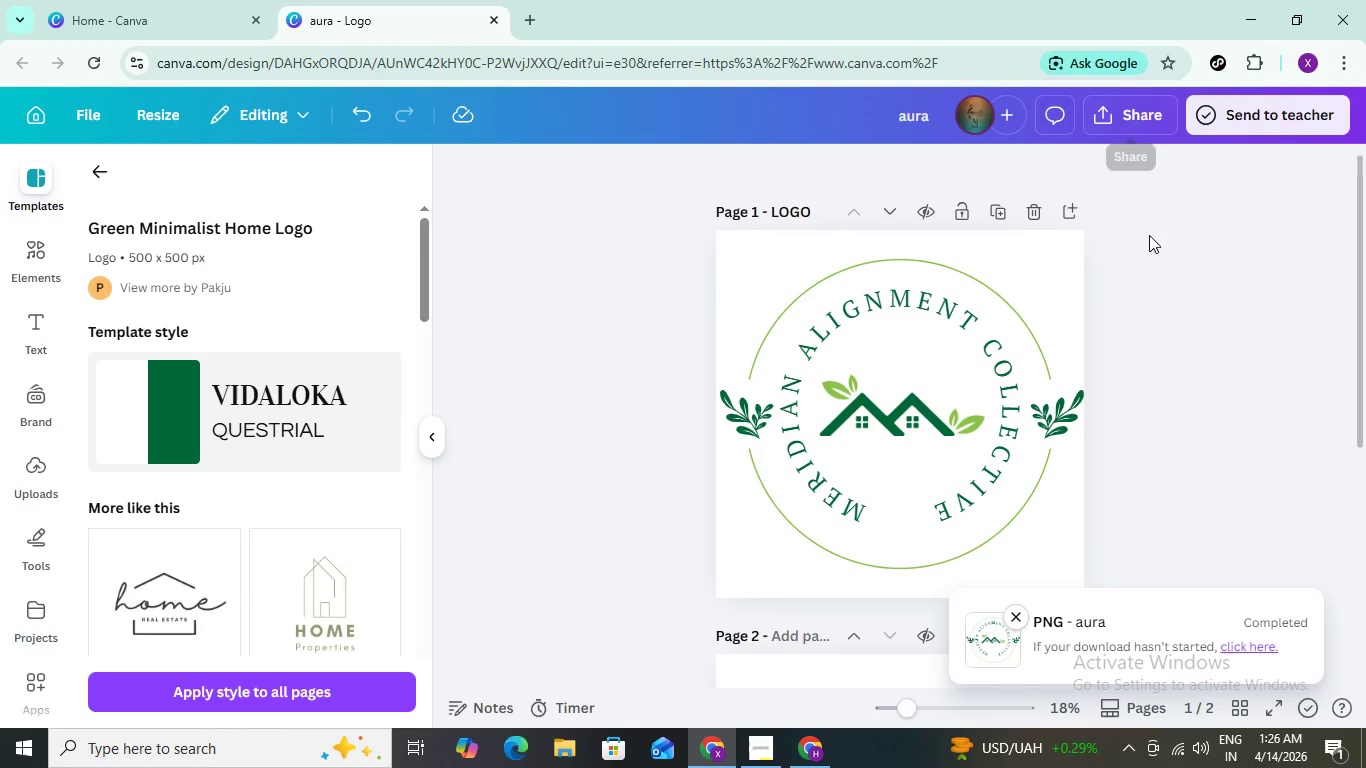 
wait(8.41)
 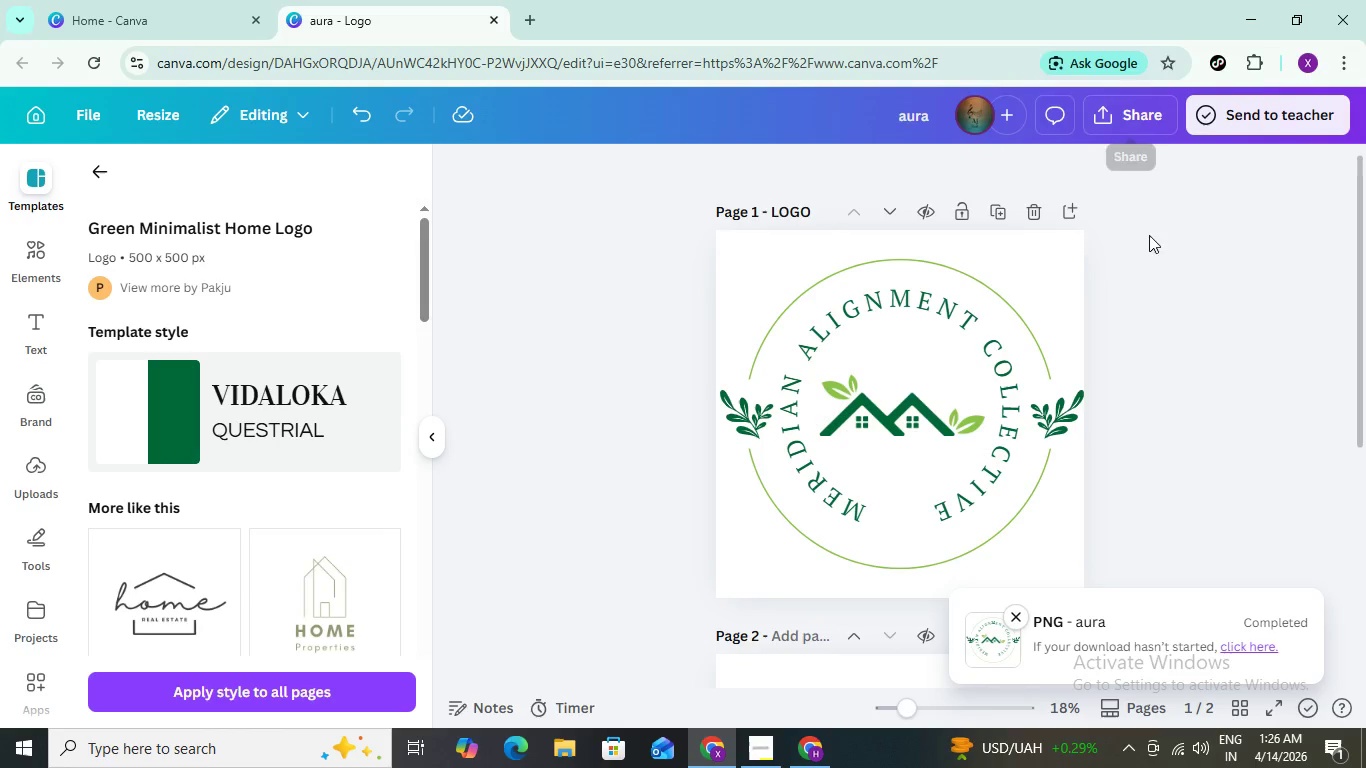 
left_click([1206, 115])
 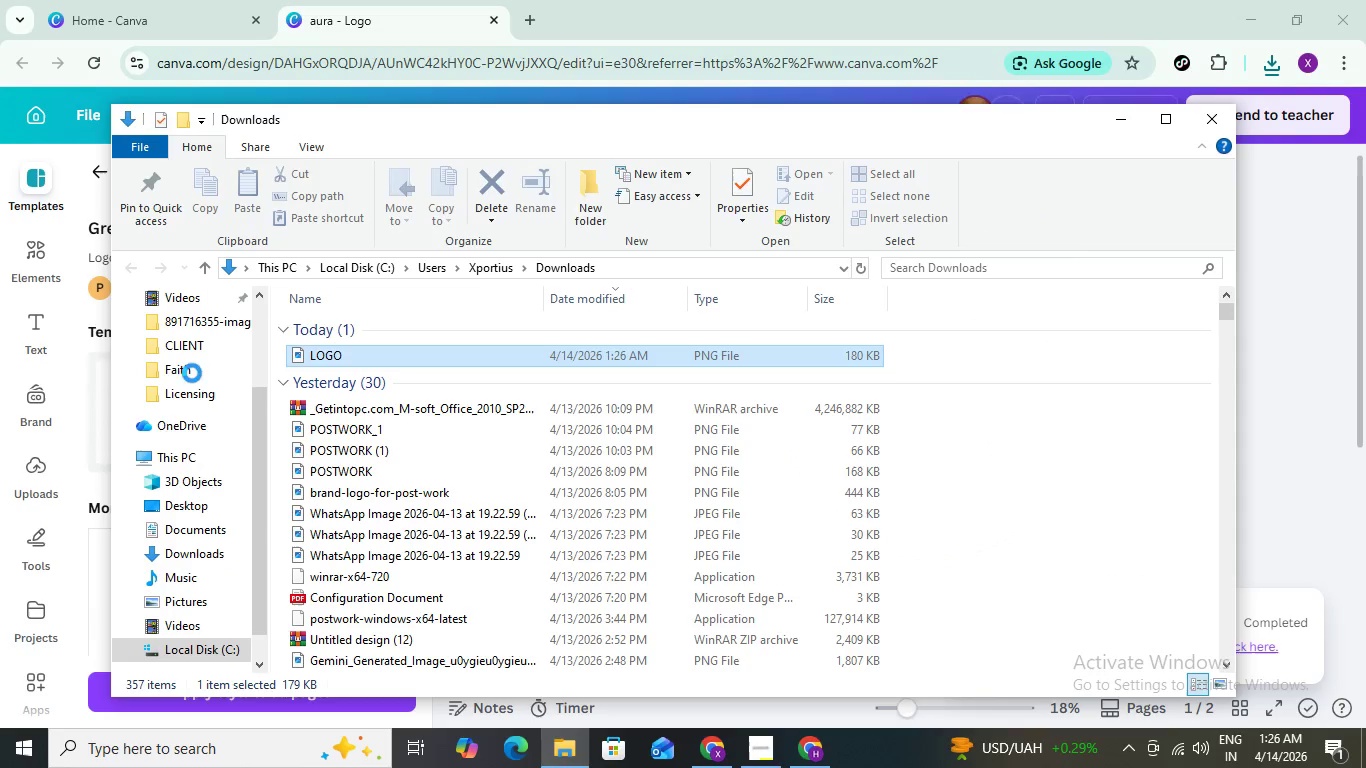 
mouse_move([351, 351])
 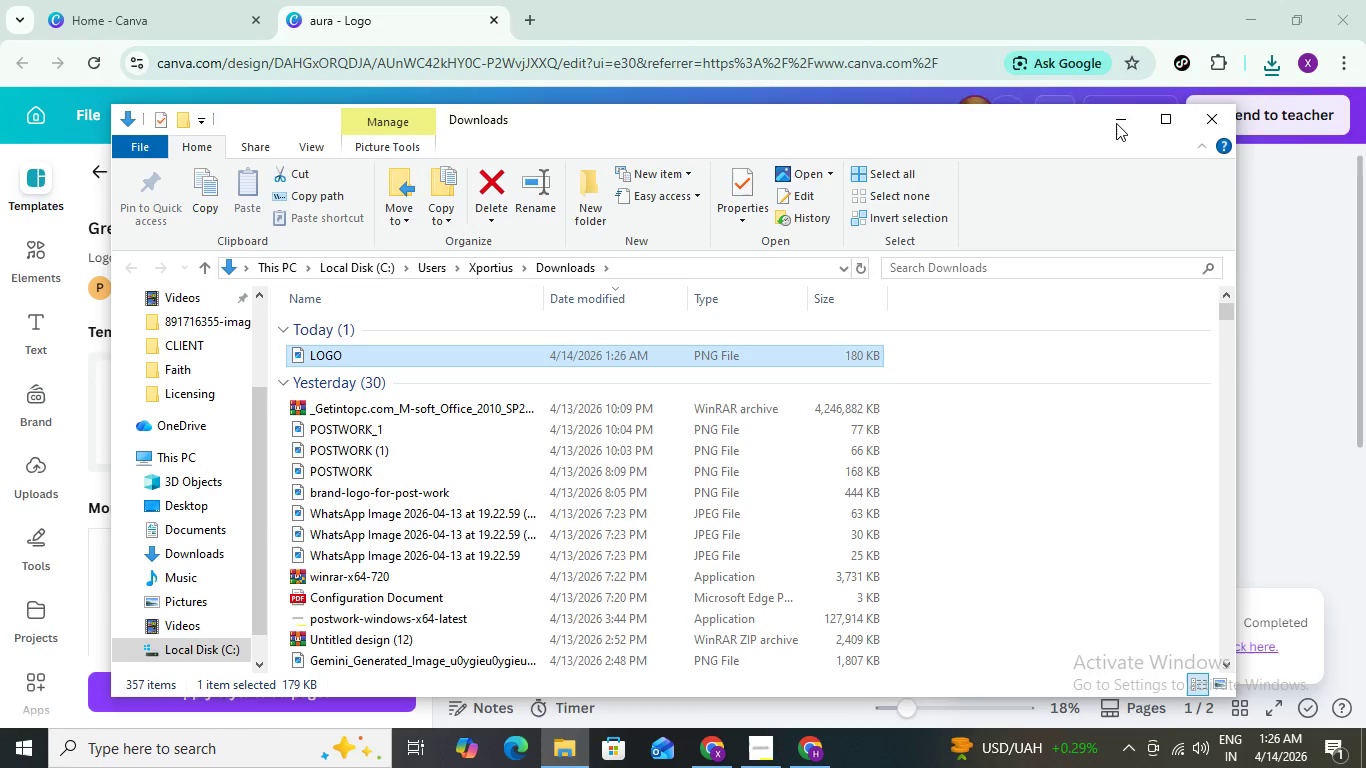 
left_click([1118, 123])
 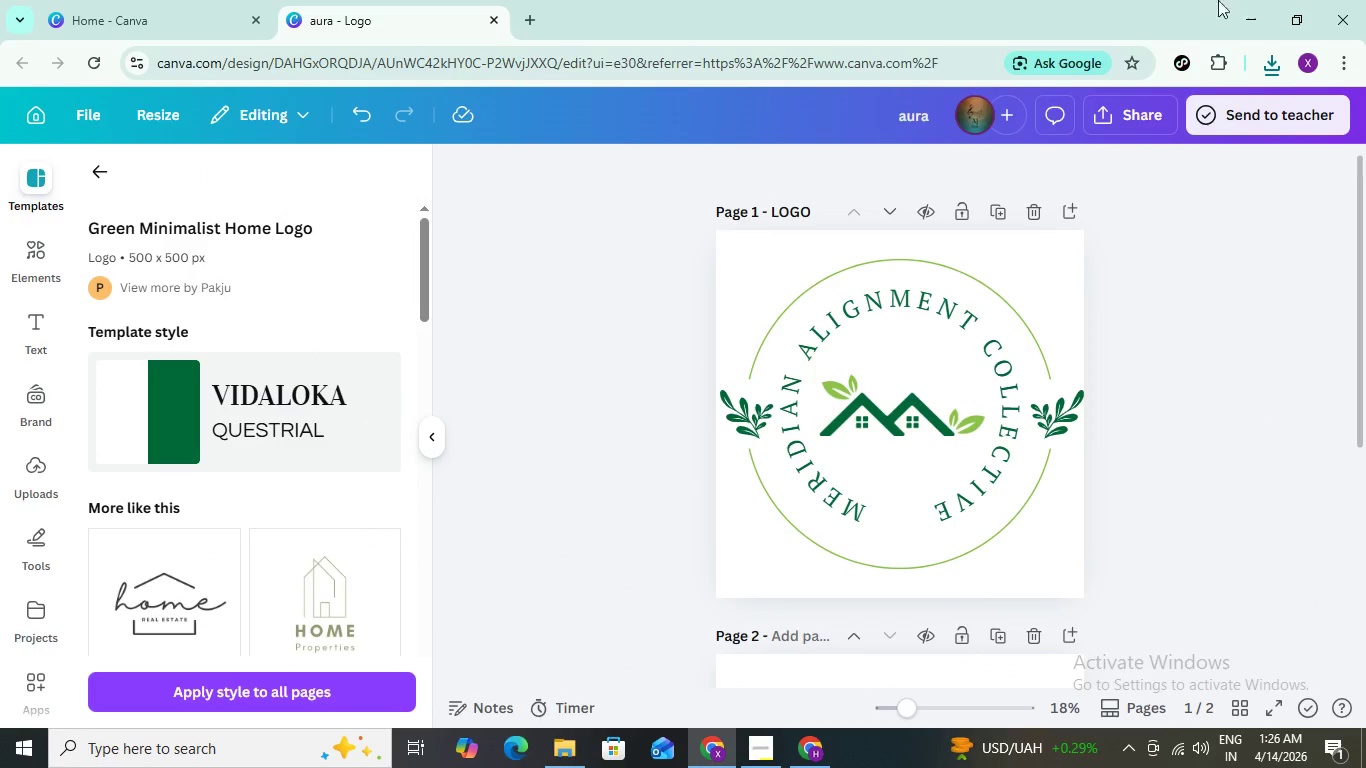 
left_click([1244, 11])
 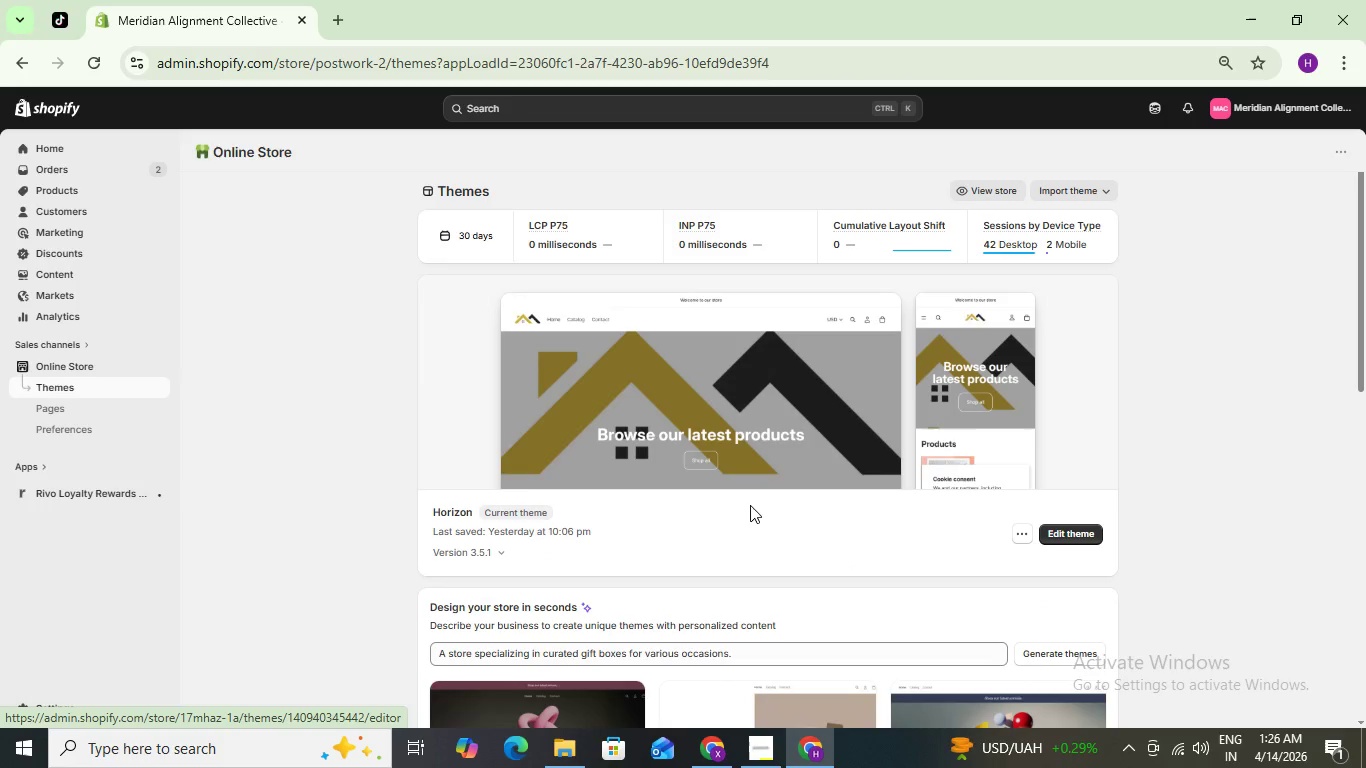 
left_click([1078, 531])
 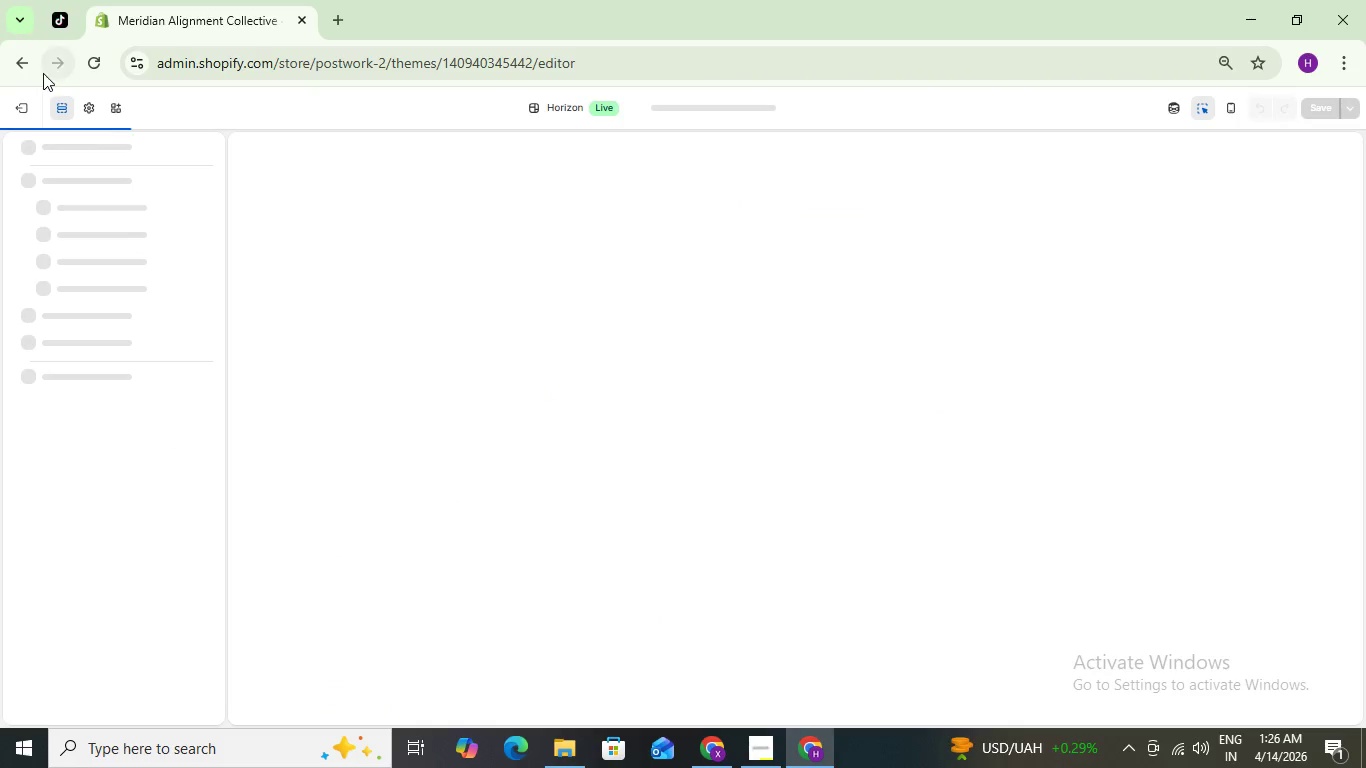 
left_click([23, 111])
 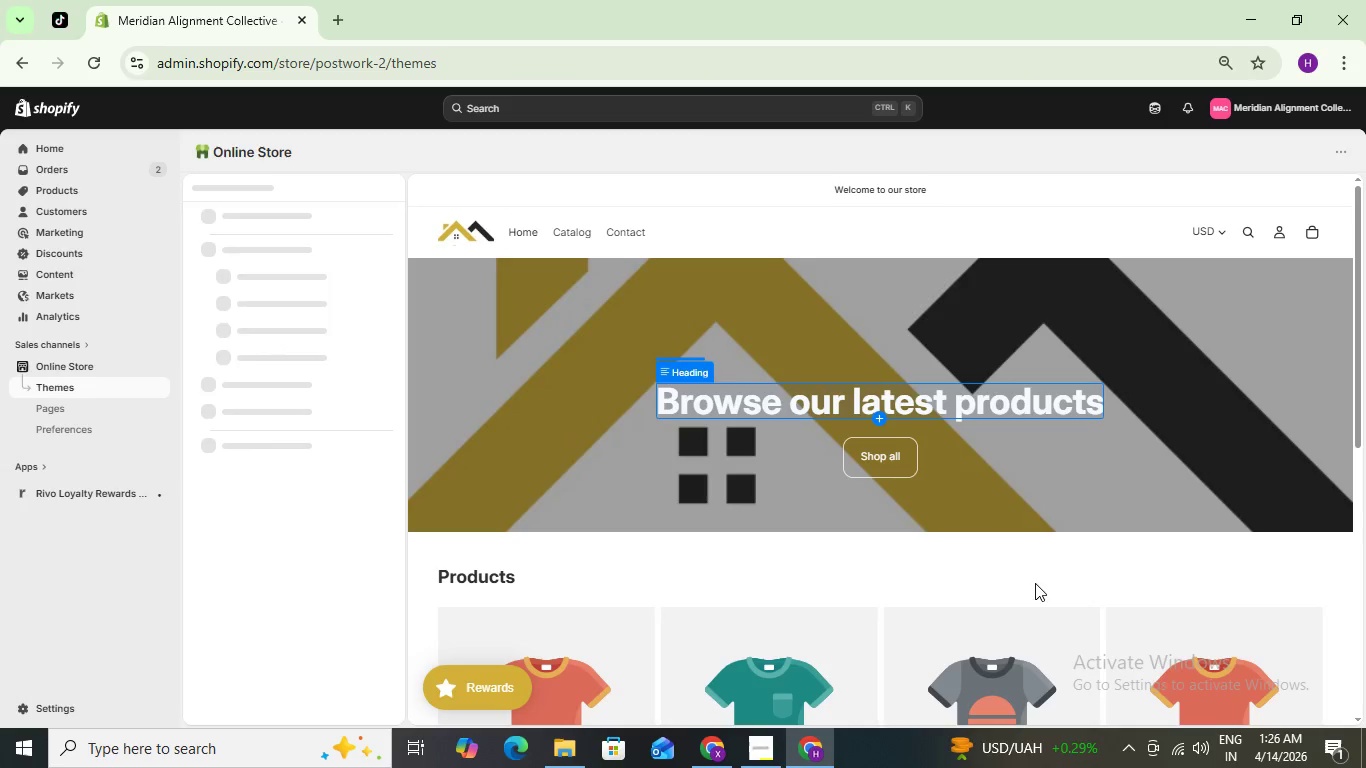 
scroll: coordinate [676, 603], scroll_direction: down, amount: 9.0
 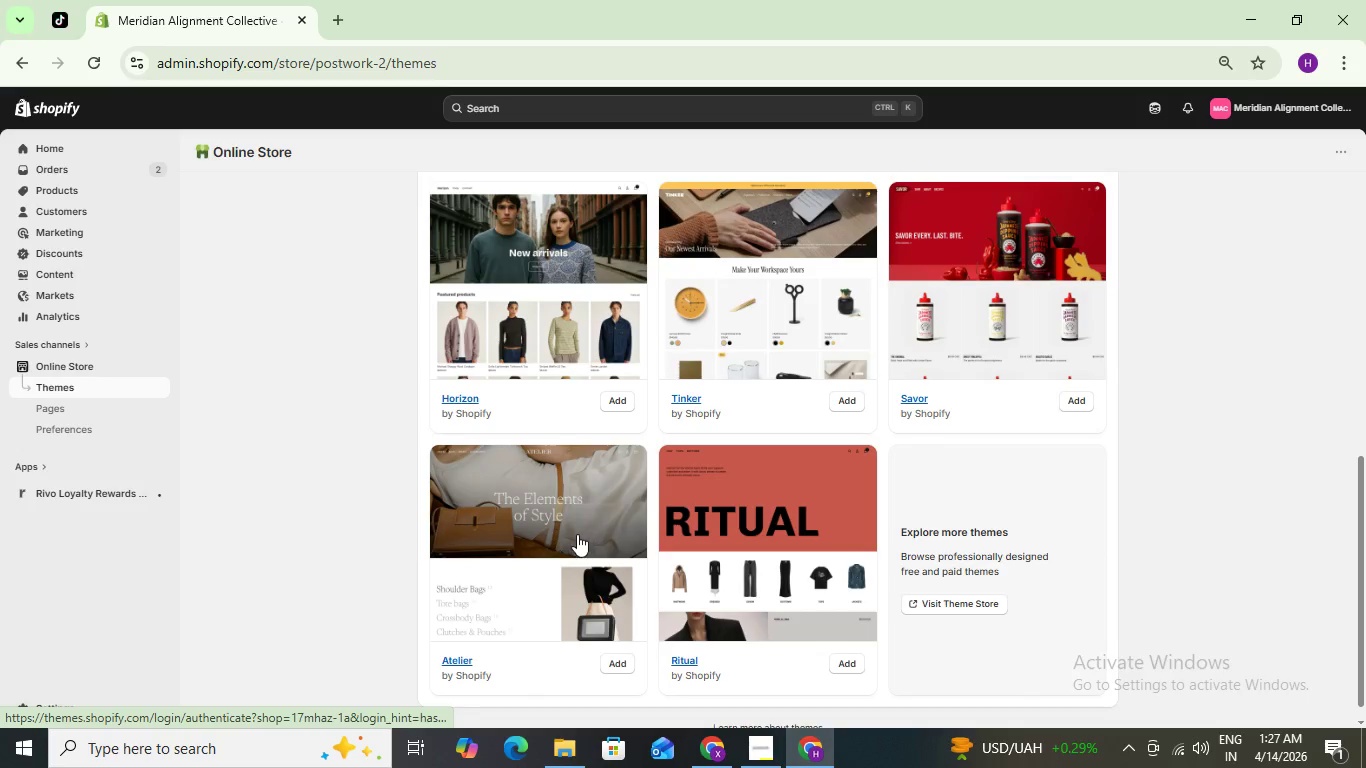 
scroll: coordinate [741, 570], scroll_direction: down, amount: 3.0
 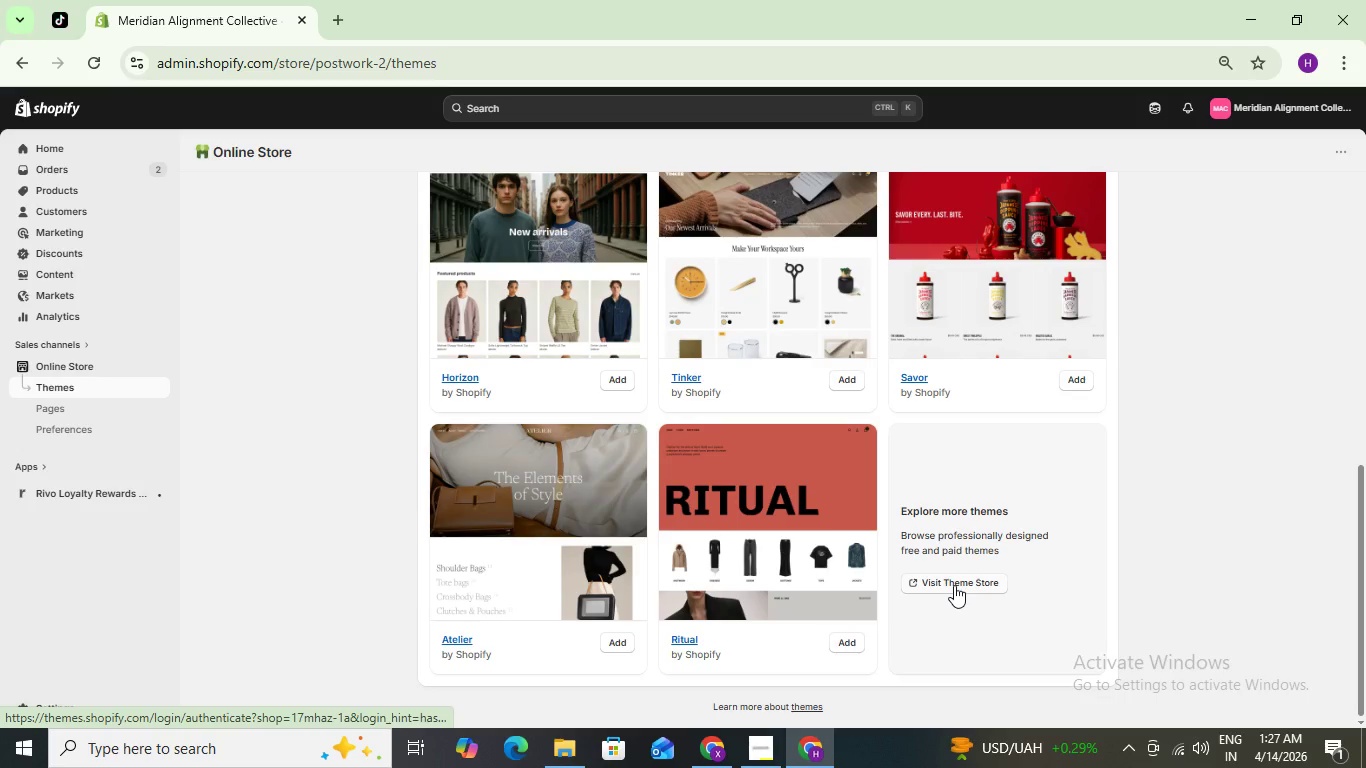 
left_click([954, 585])
 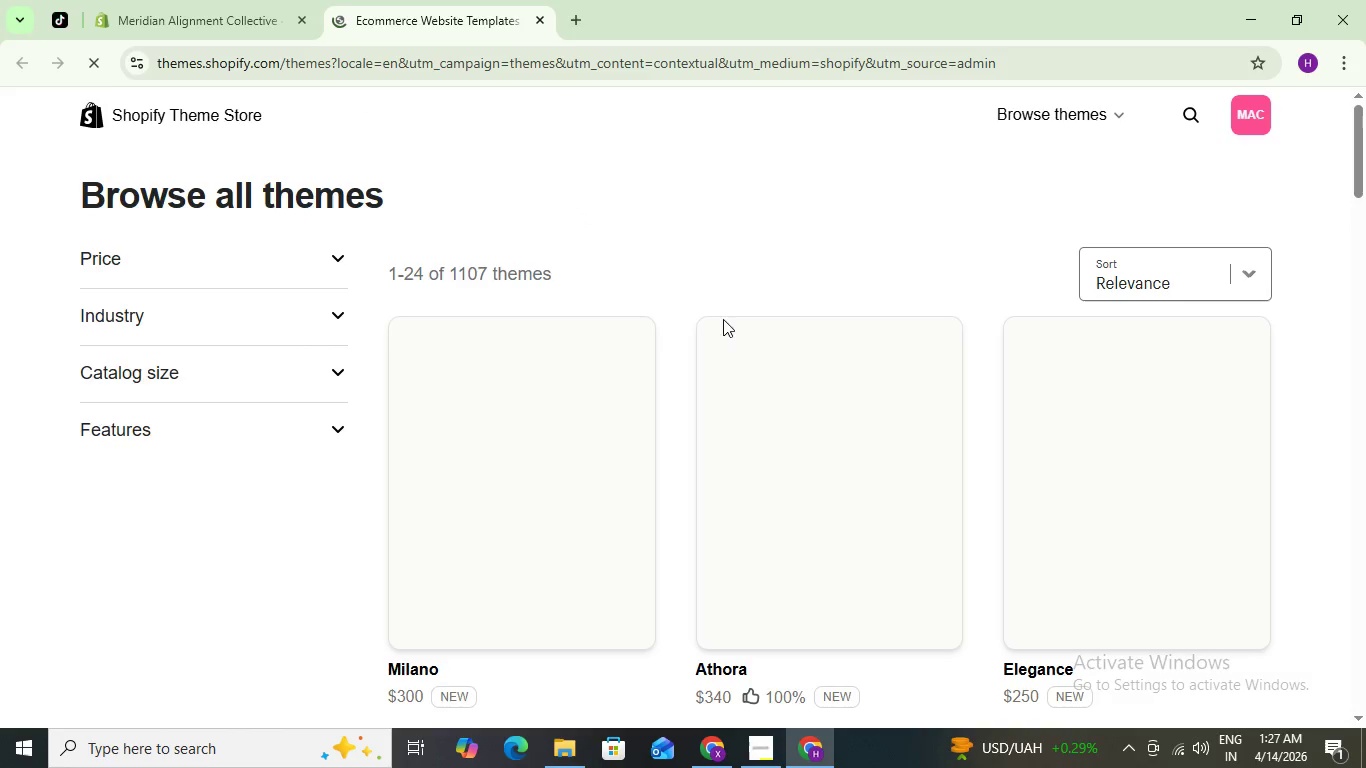 
scroll: coordinate [927, 348], scroll_direction: down, amount: 2.0
 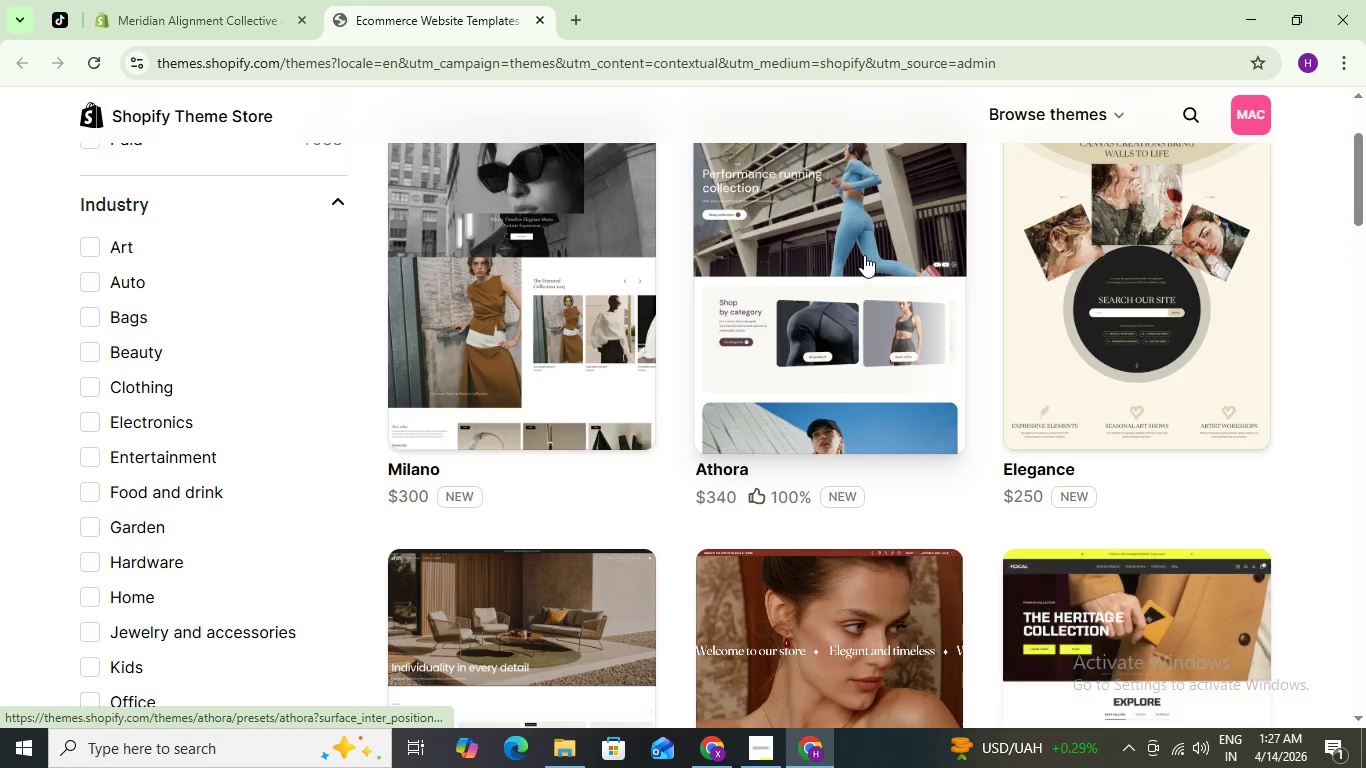 
left_click([864, 255])
 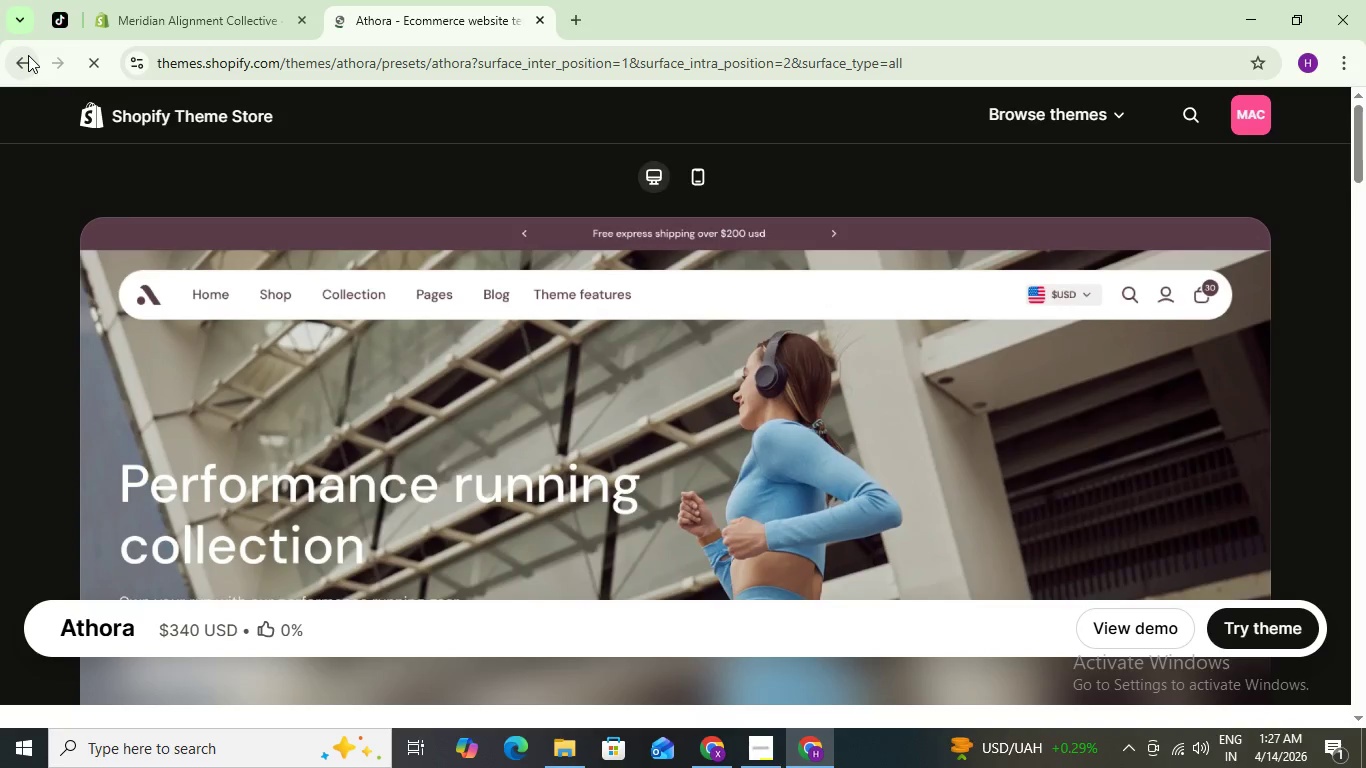 
wait(5.11)
 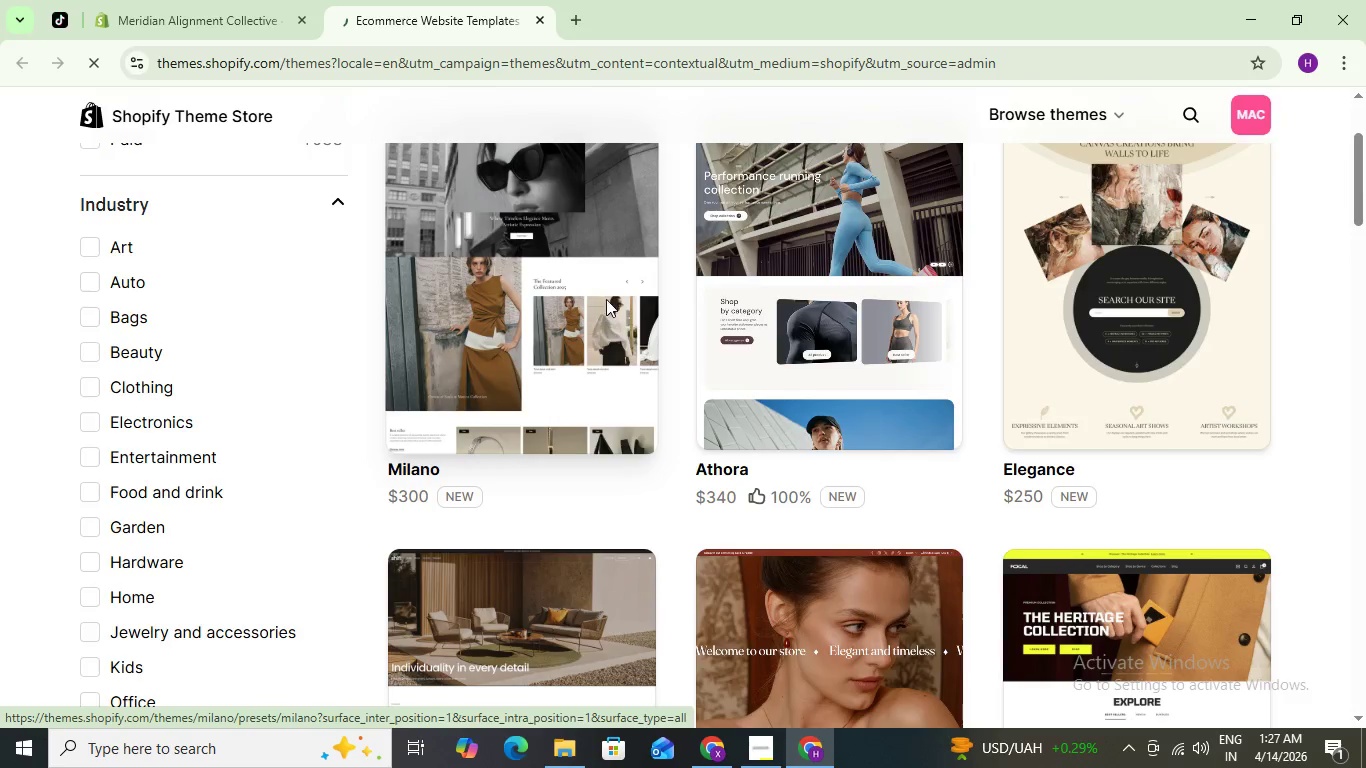 
left_click([28, 64])
 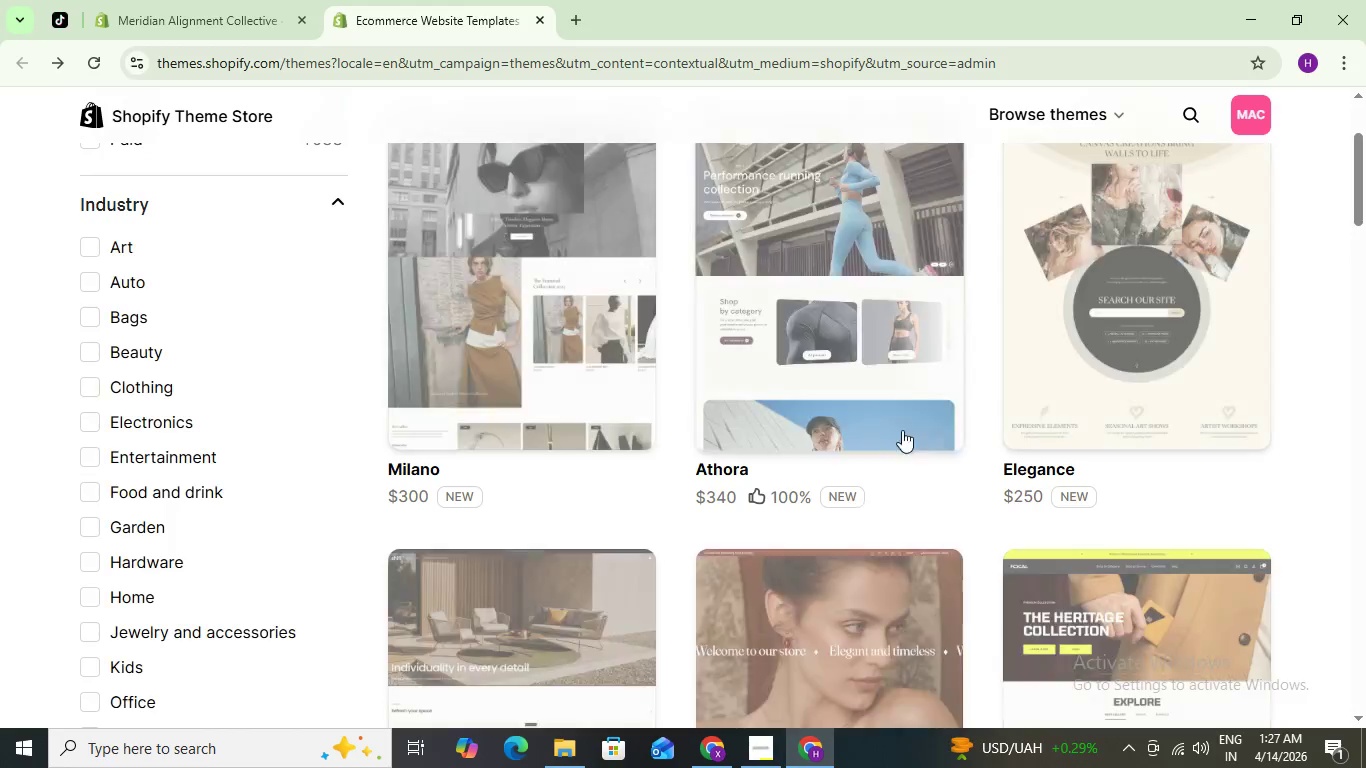 
scroll: coordinate [1004, 378], scroll_direction: up, amount: 3.0
 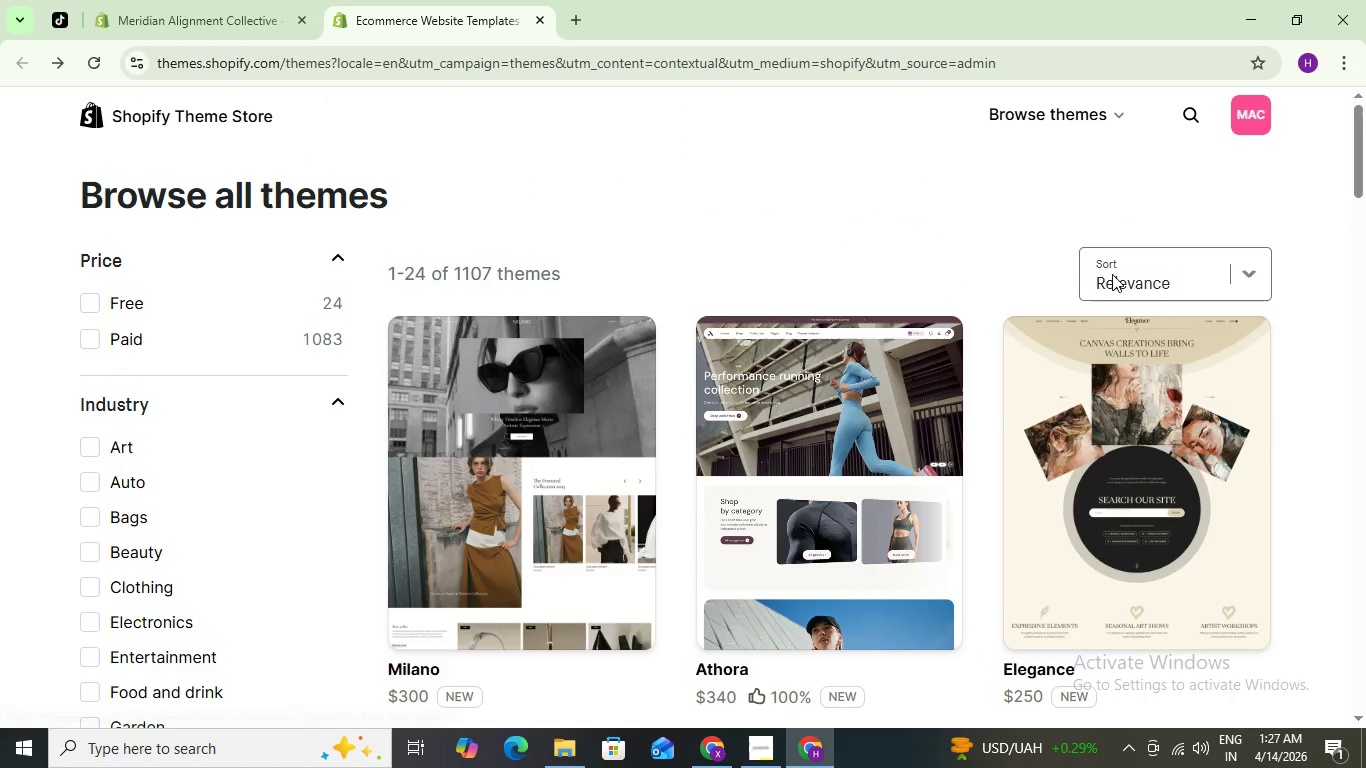 
left_click([1119, 274])
 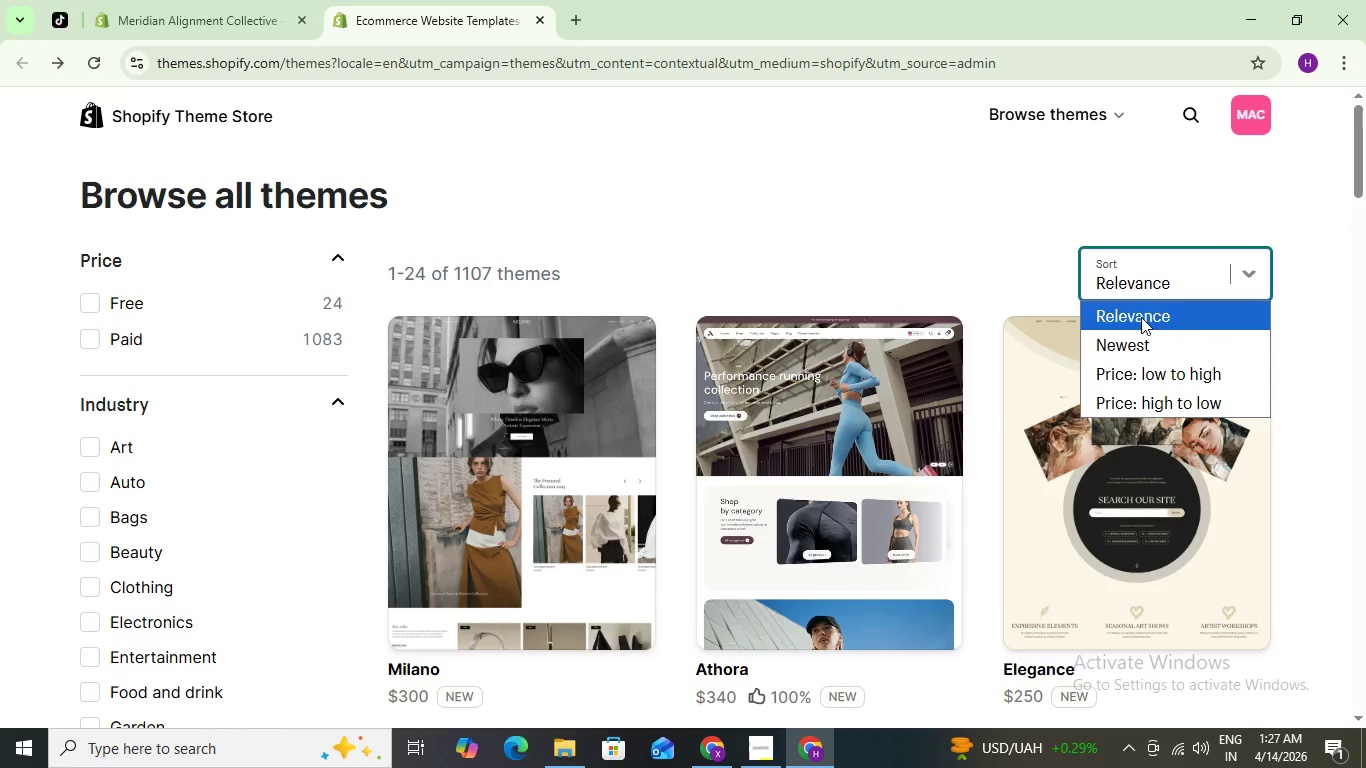 
left_click([1128, 279])
 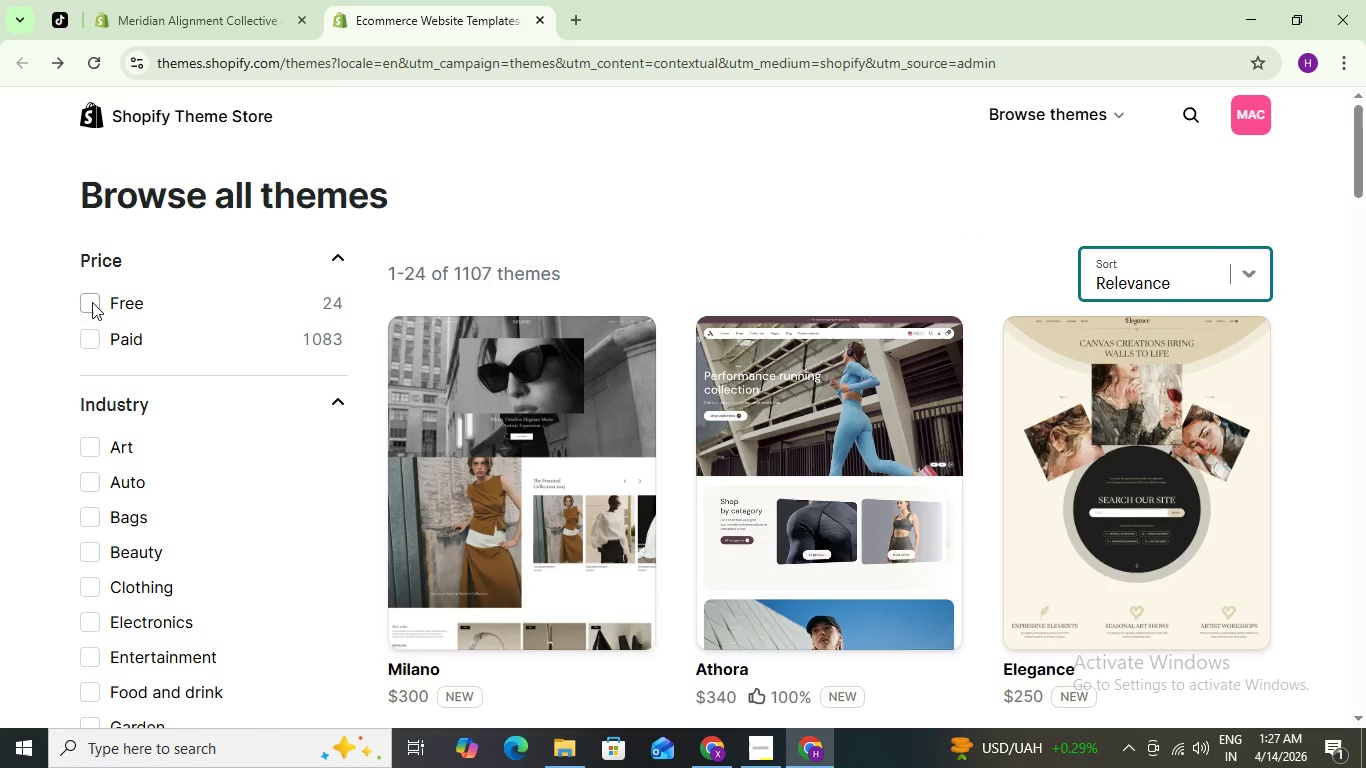 
left_click([77, 298])
 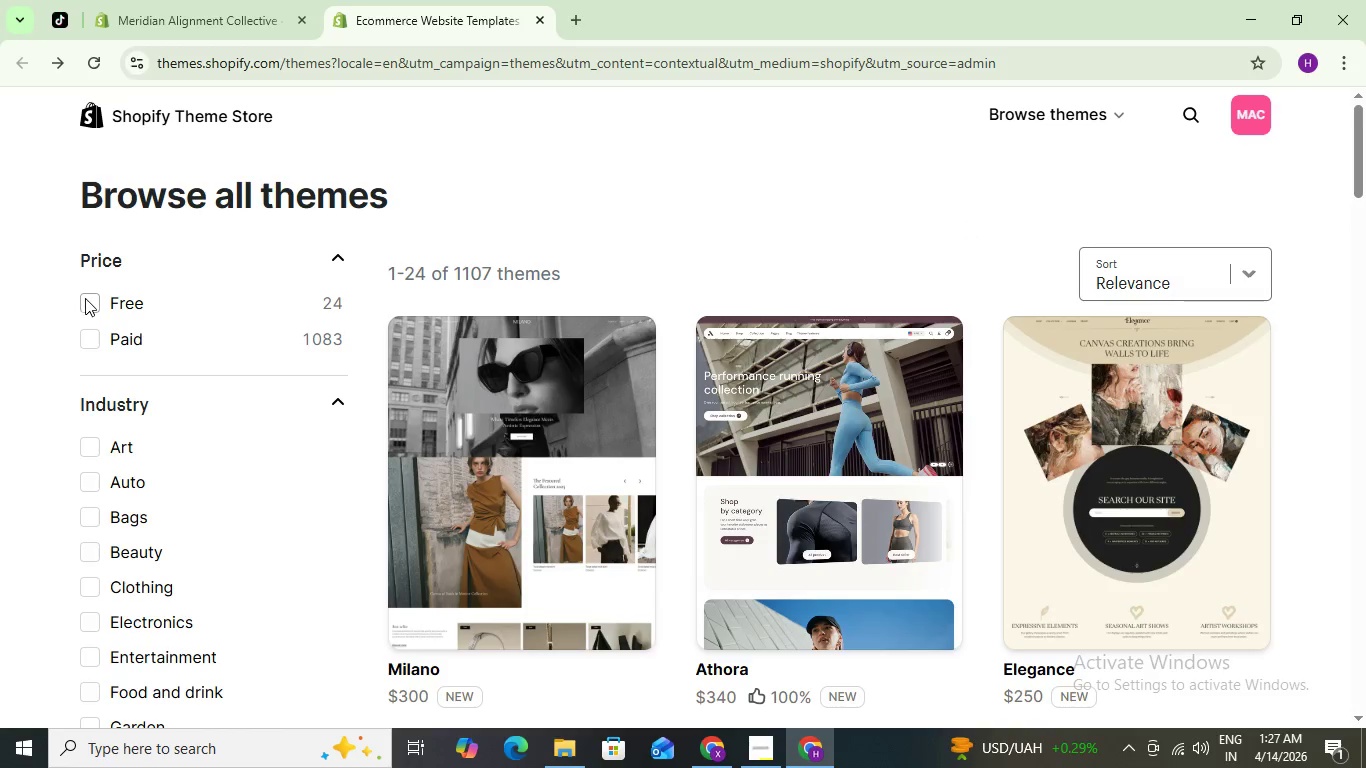 
left_click([88, 299])
 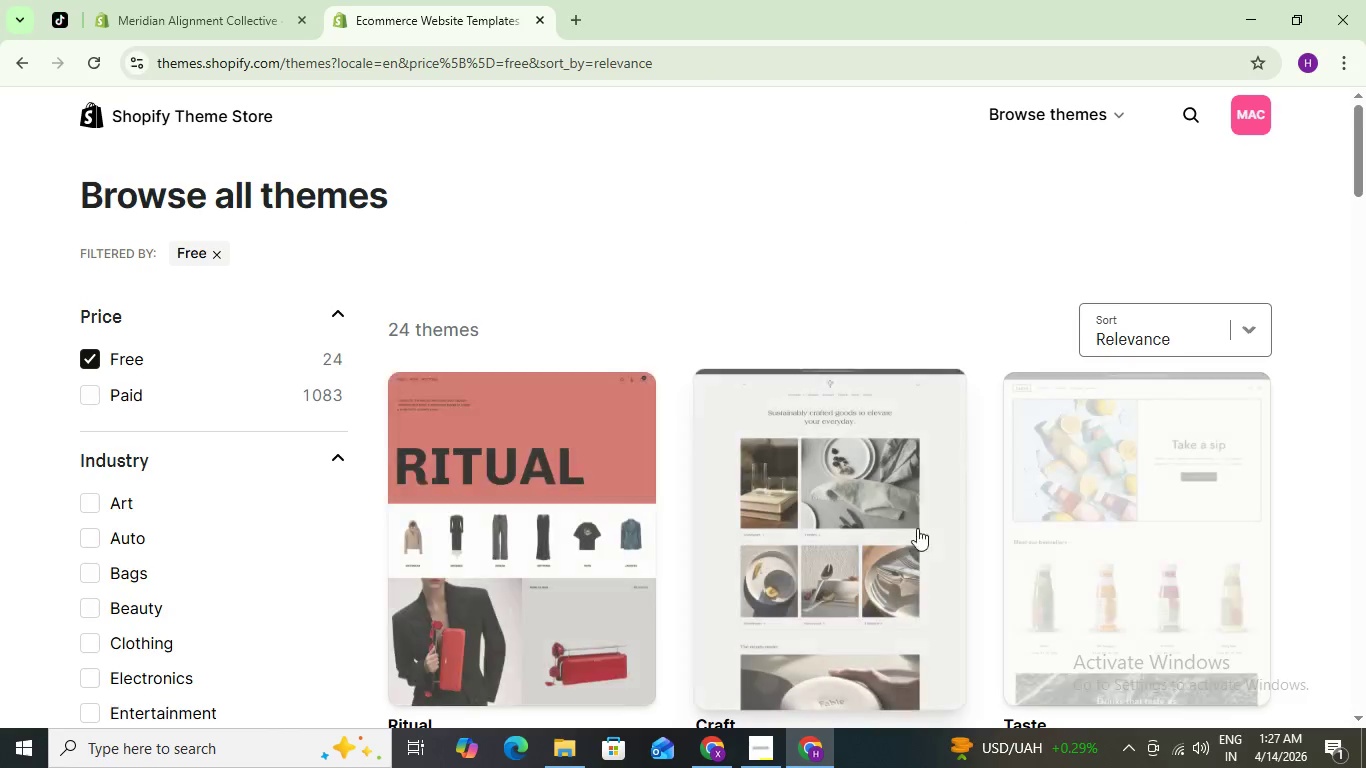 
scroll: coordinate [558, 465], scroll_direction: down, amount: 18.0
 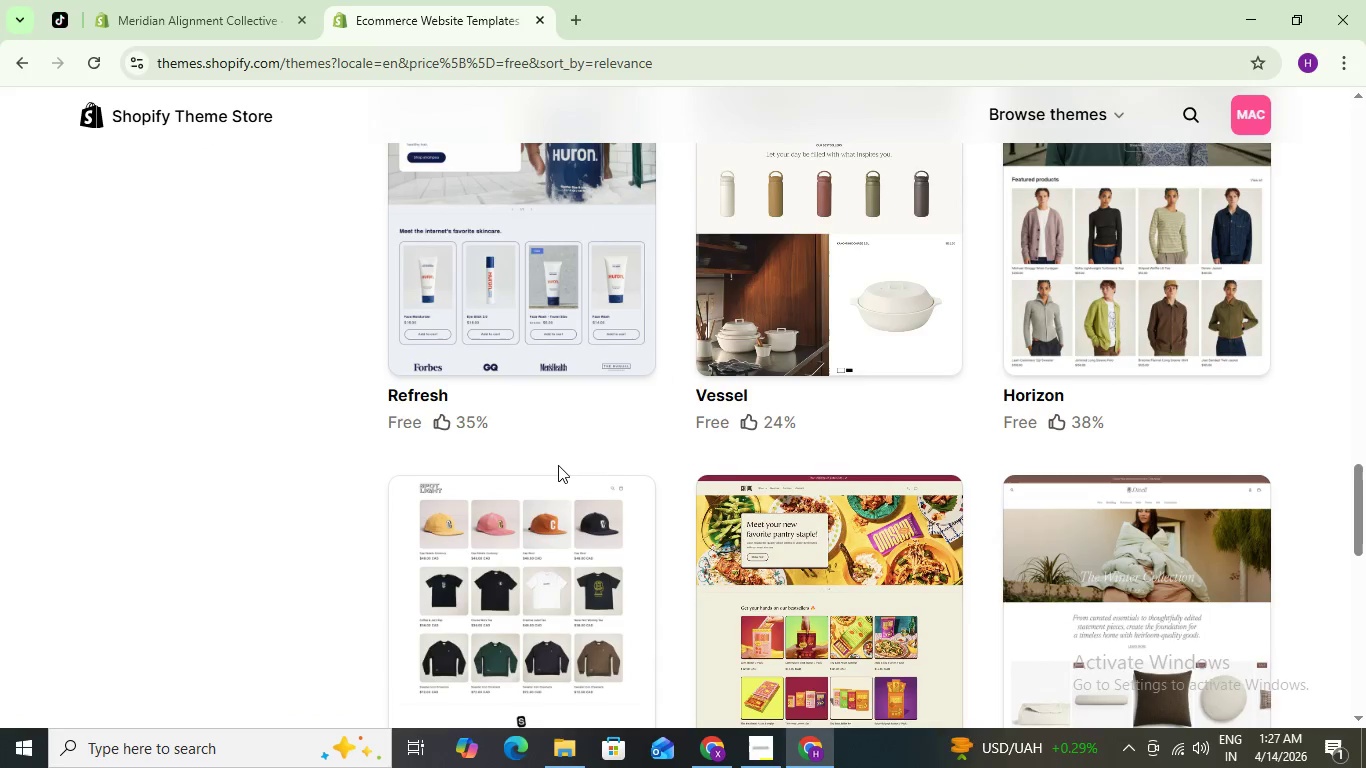 
scroll: coordinate [577, 433], scroll_direction: up, amount: 20.0
 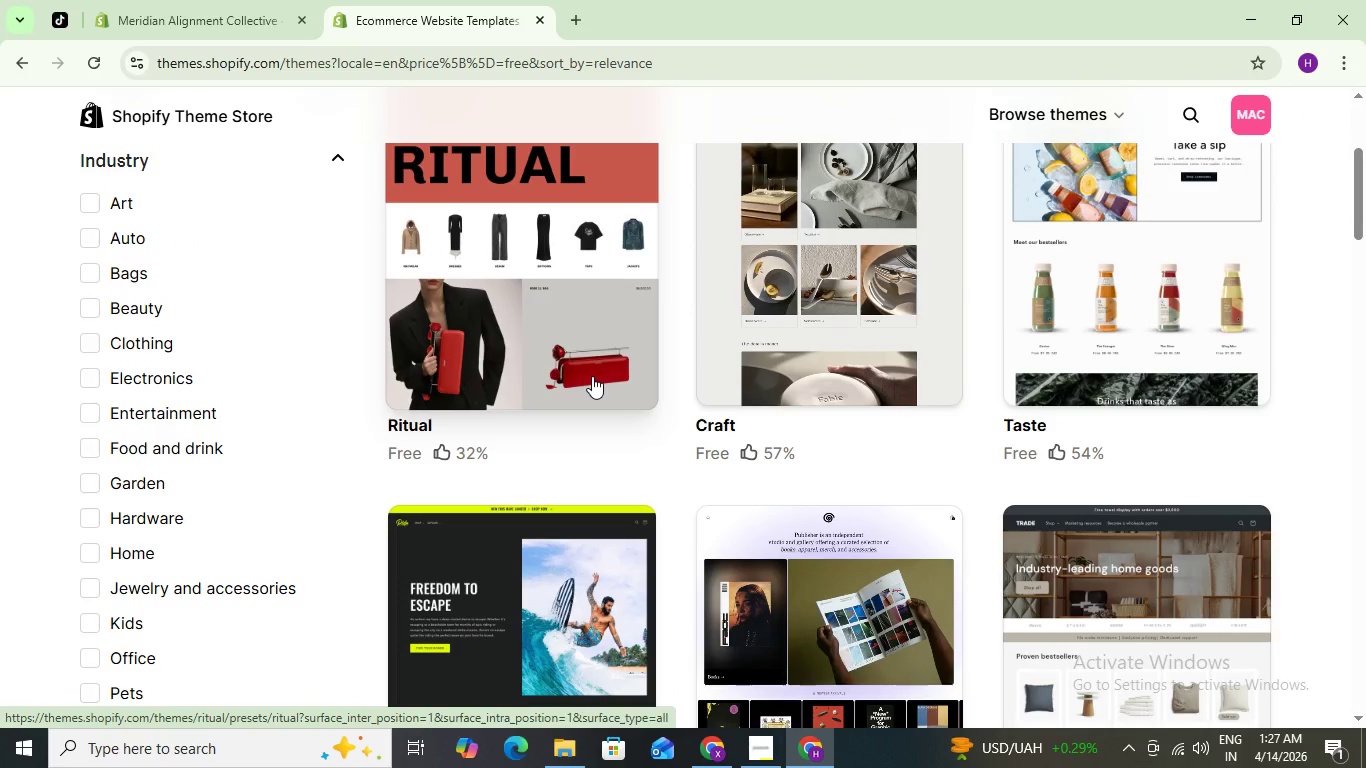 
scroll: coordinate [592, 376], scroll_direction: up, amount: 1.0
 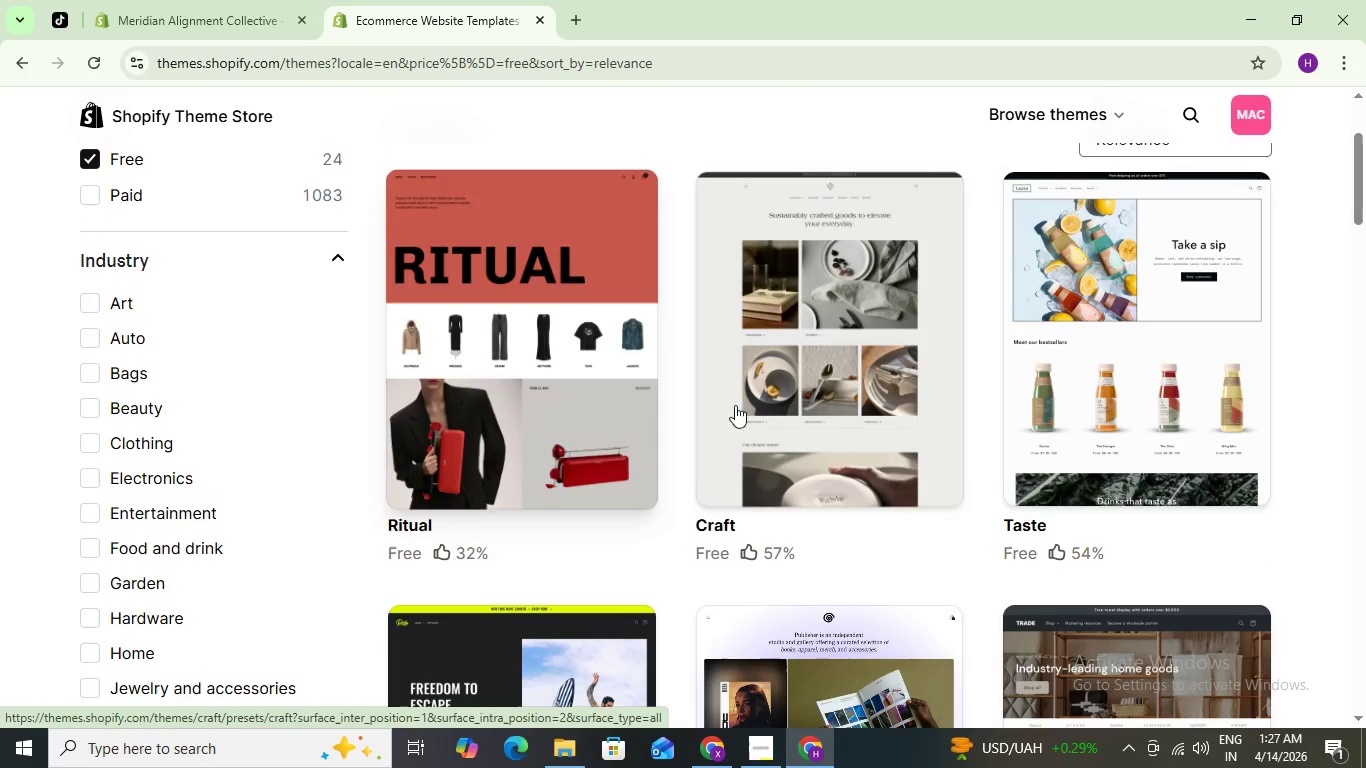 
scroll: coordinate [1007, 468], scroll_direction: down, amount: 16.0
 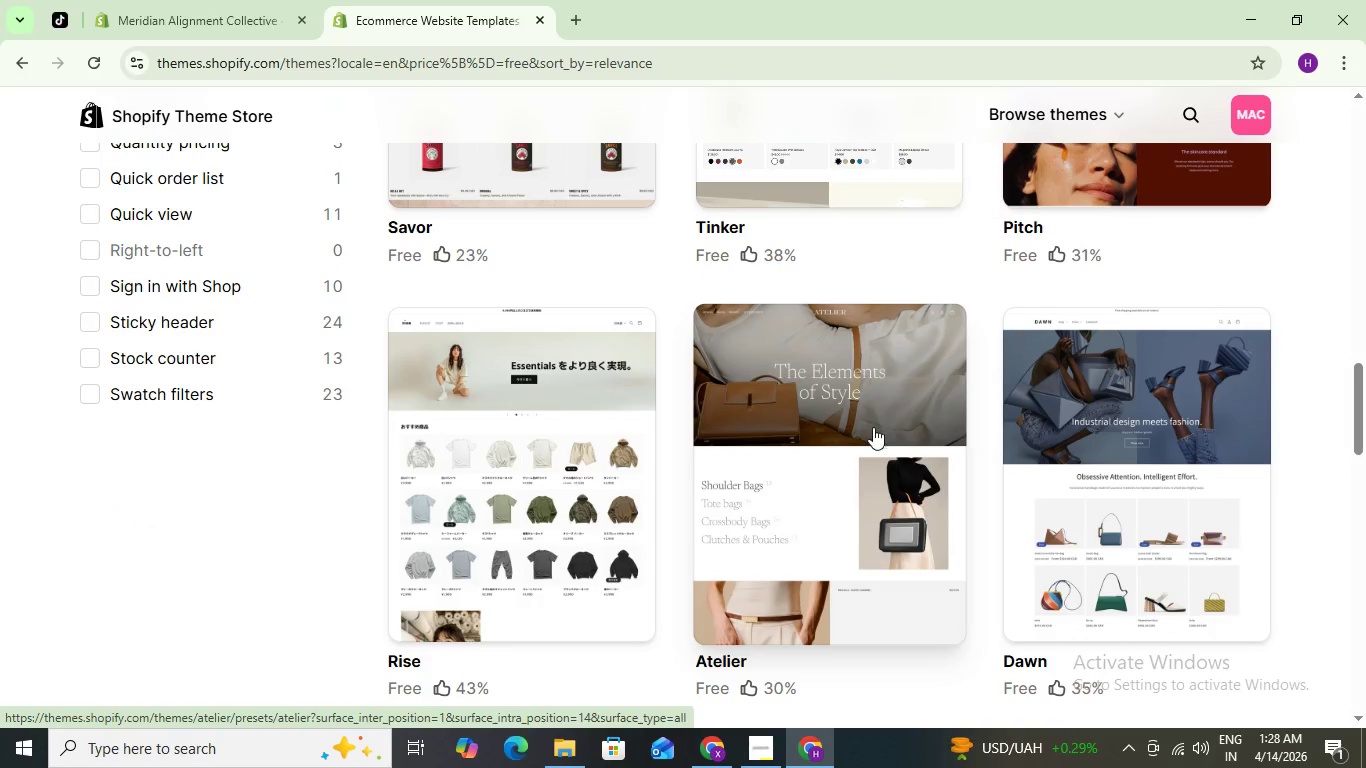 
left_click([856, 437])
 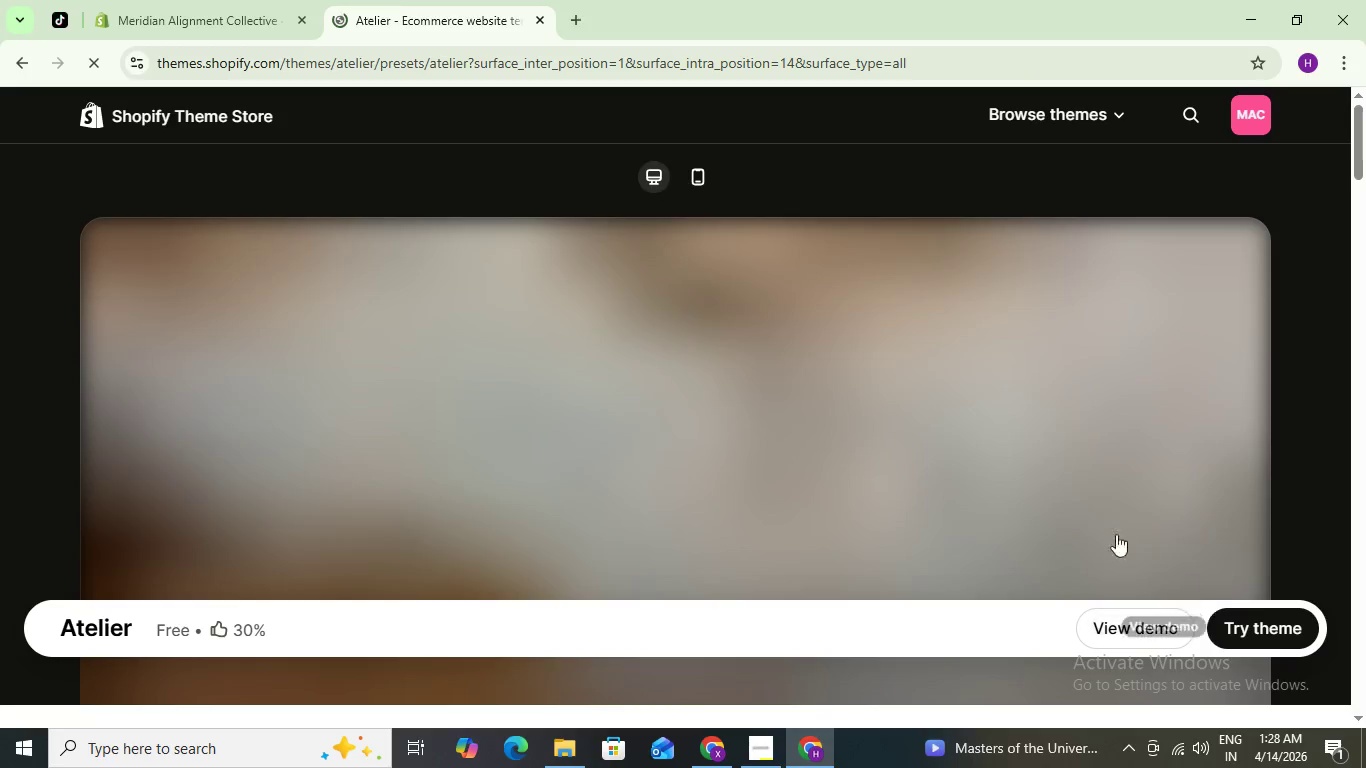 
scroll: coordinate [742, 451], scroll_direction: down, amount: 13.0
 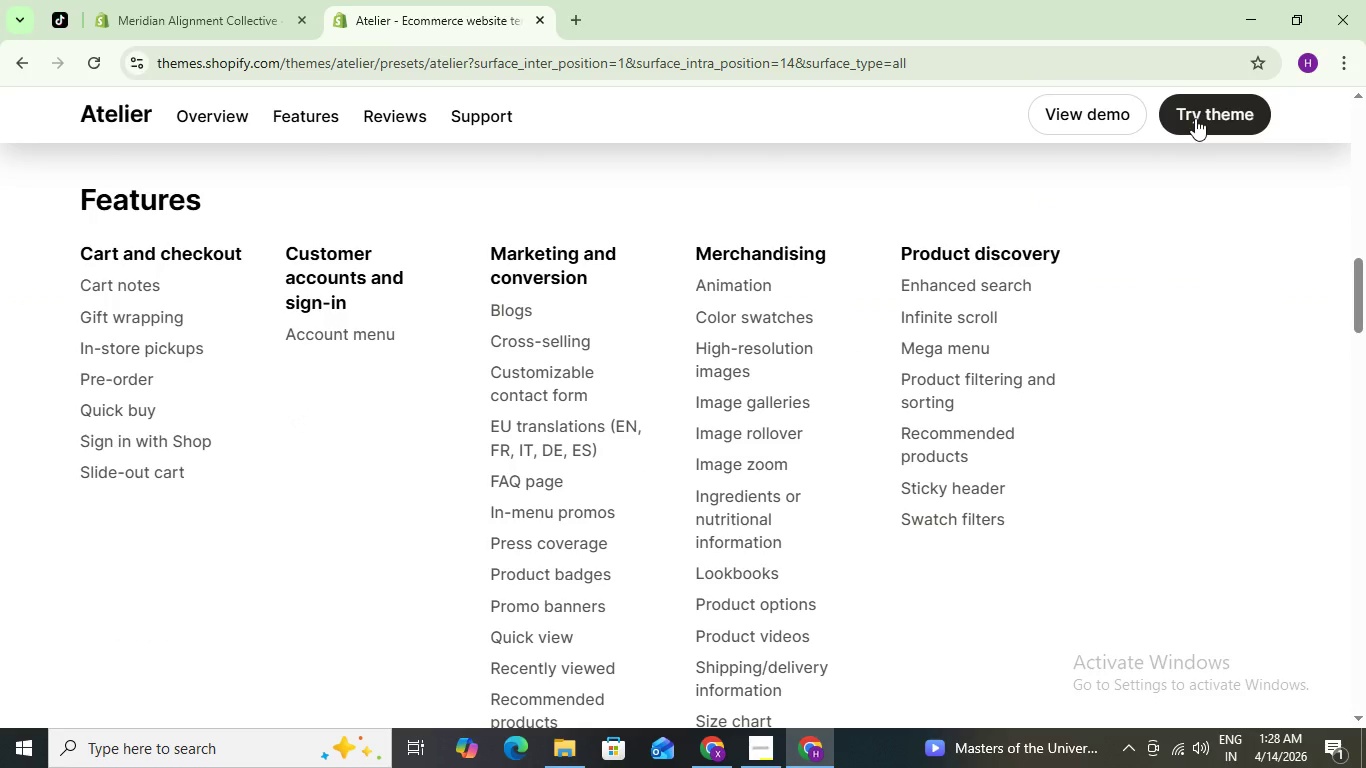 
left_click([1195, 118])
 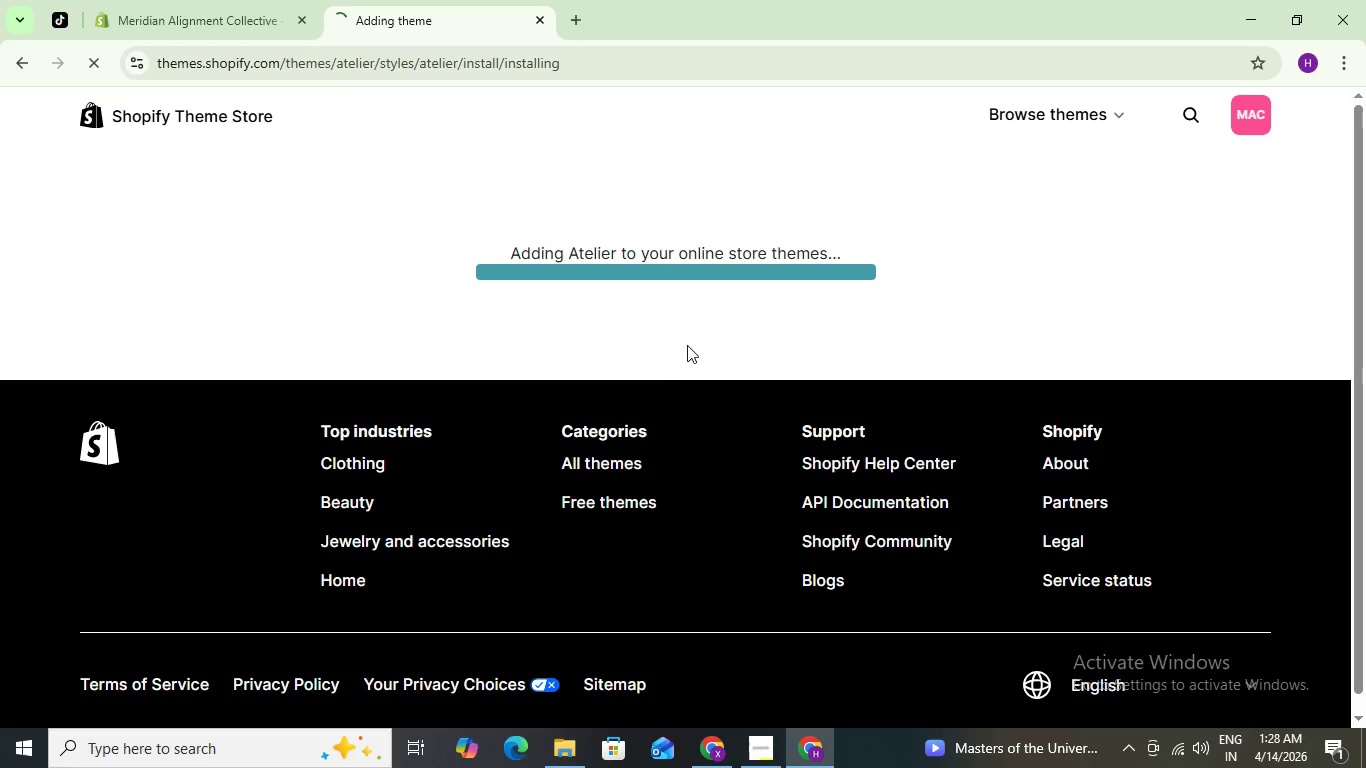 
wait(16.05)
 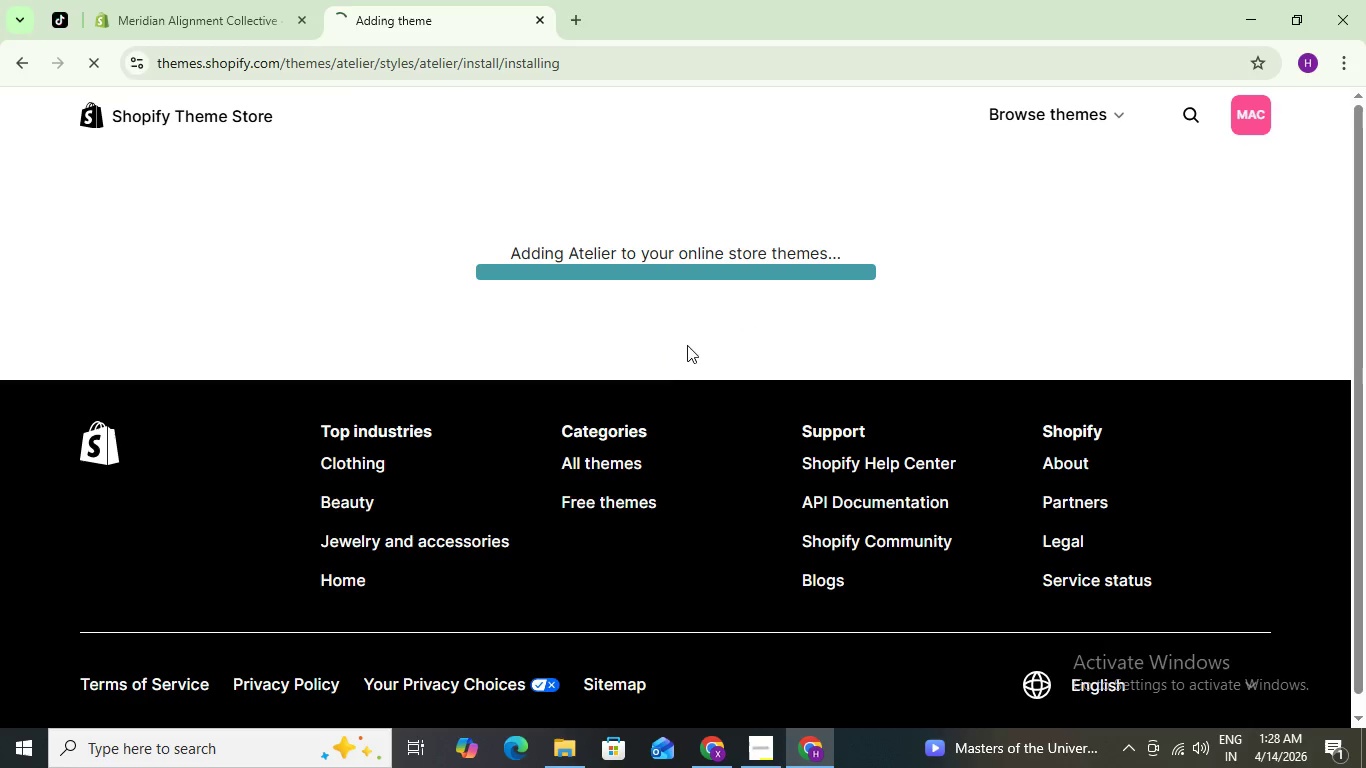 
scroll: coordinate [670, 339], scroll_direction: up, amount: 8.0
 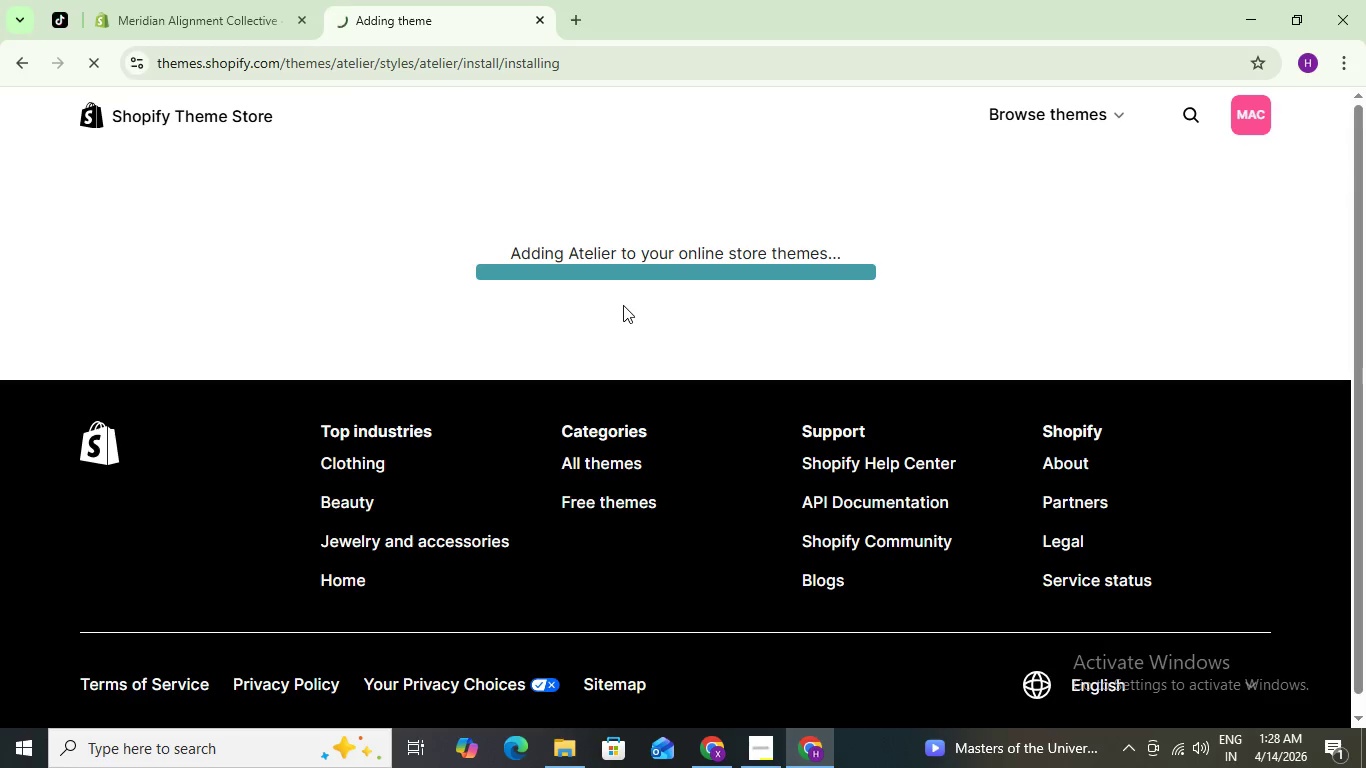 
mouse_move([237, 29])
 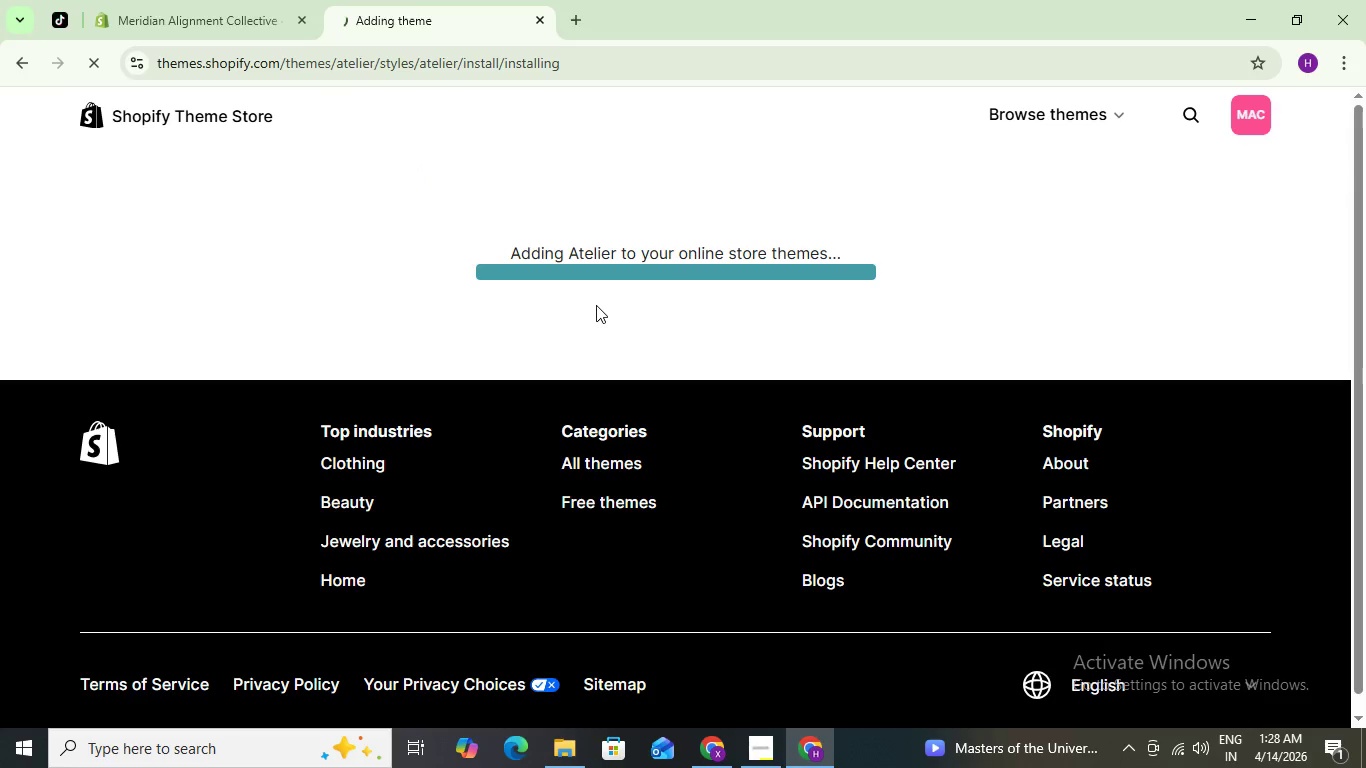 
left_click([470, 314])
 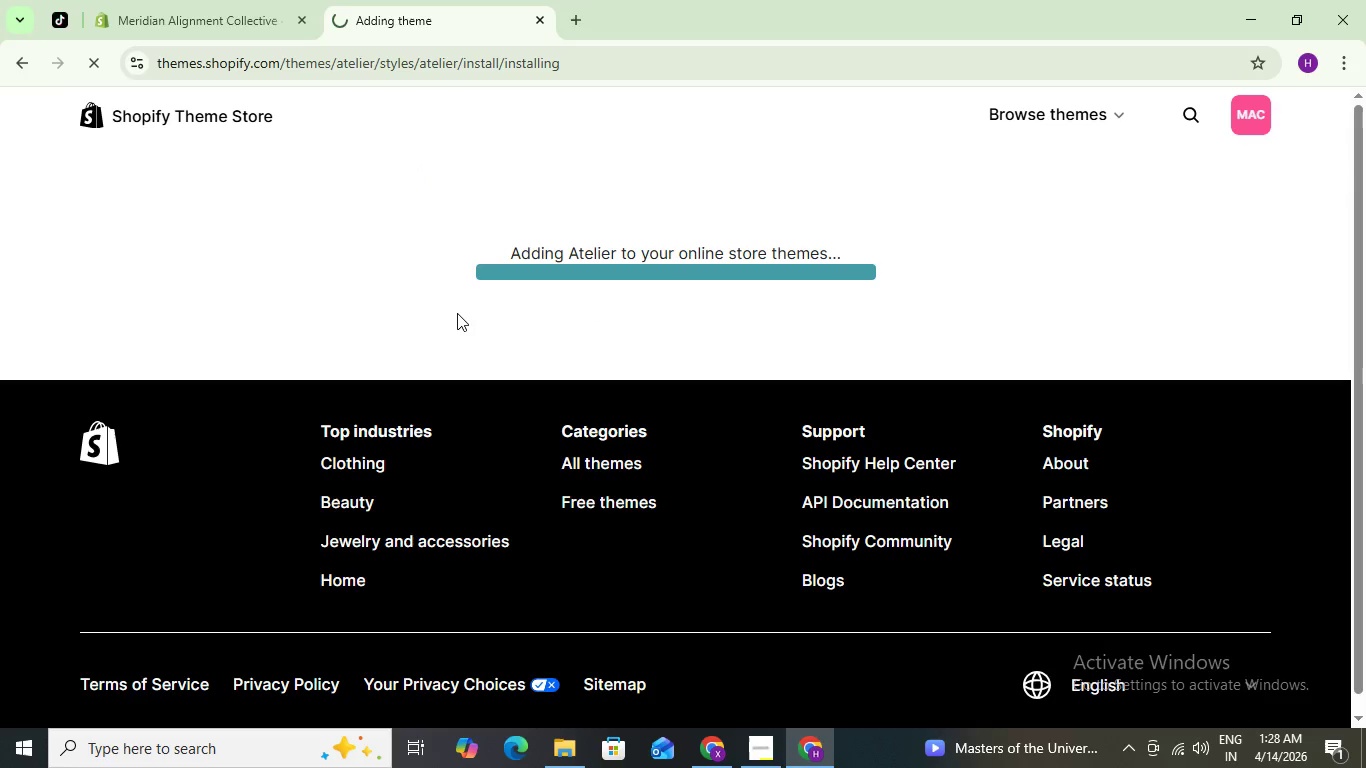 
scroll: coordinate [454, 313], scroll_direction: none, amount: 0.0
 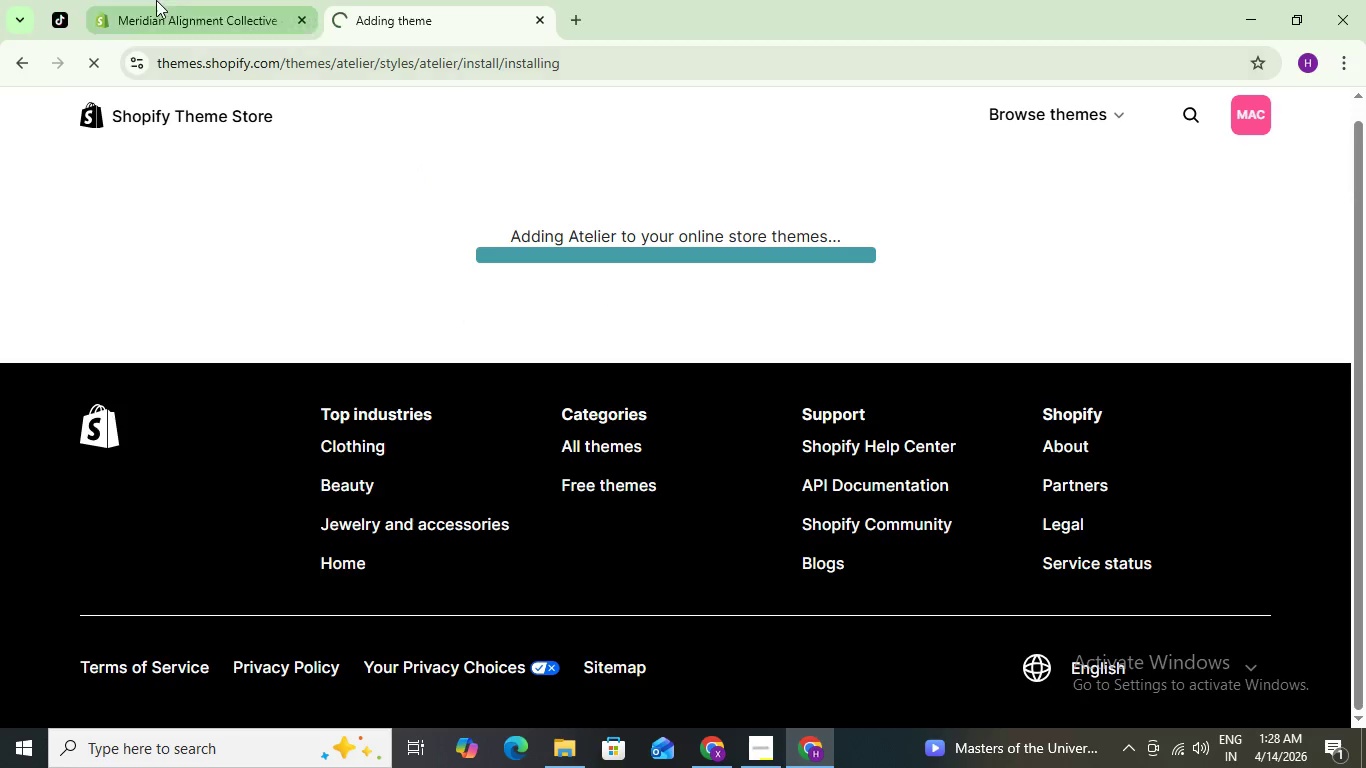 
left_click([156, 0])
 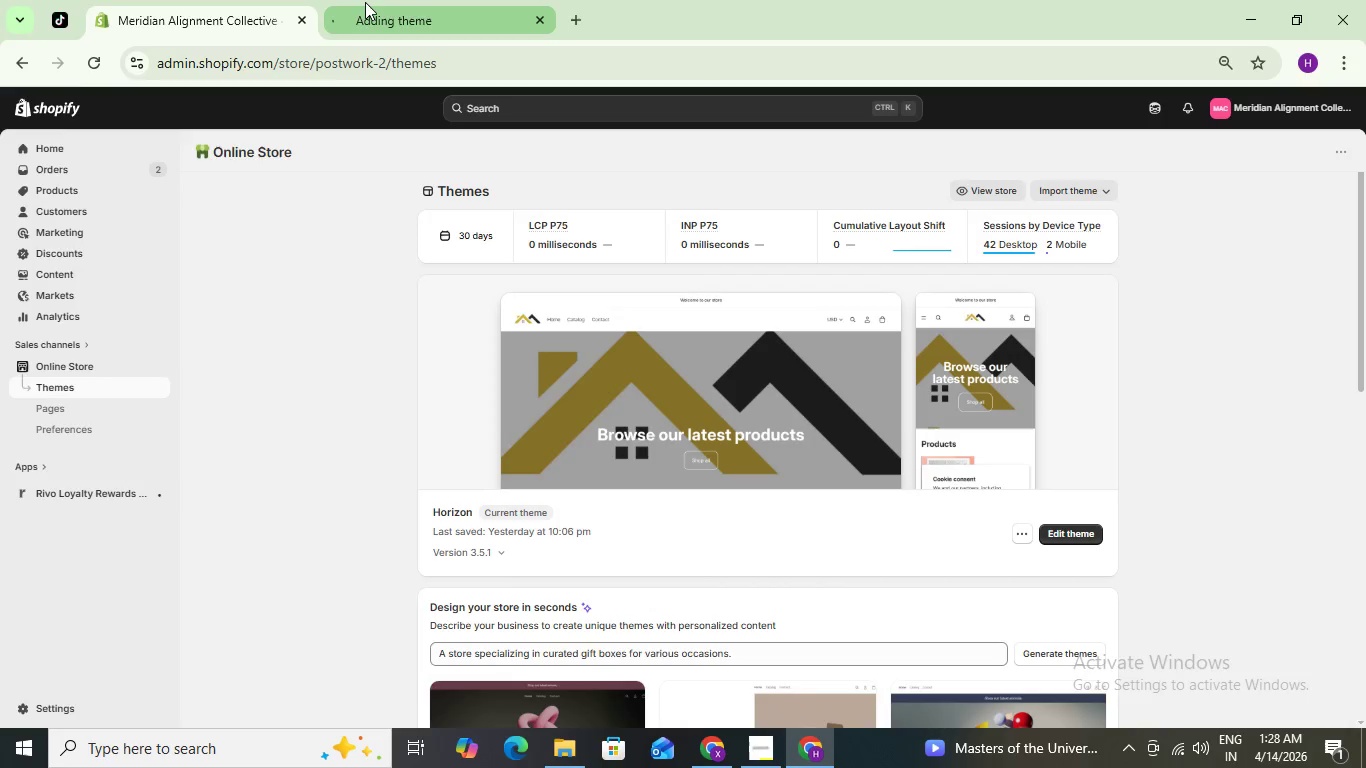 
left_click([365, 2])
 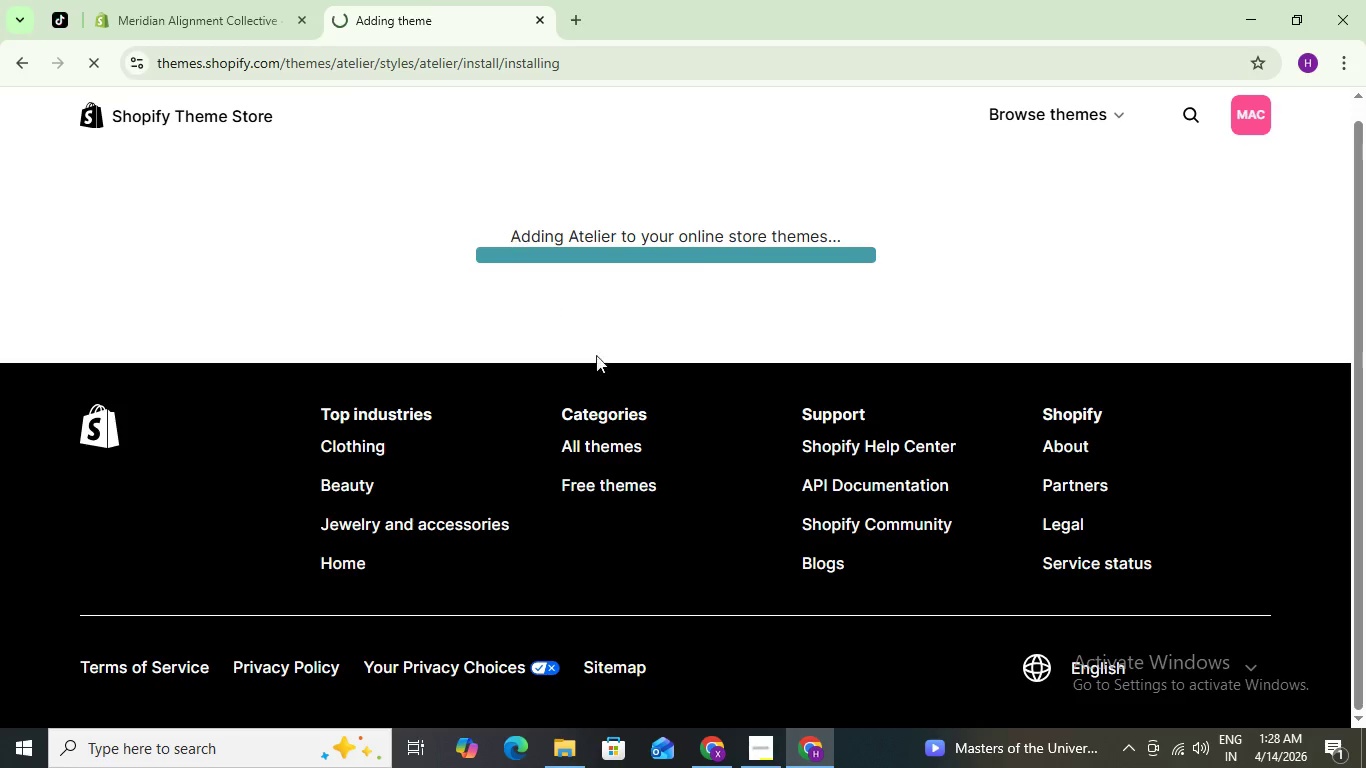 
scroll: coordinate [602, 360], scroll_direction: down, amount: 4.0
 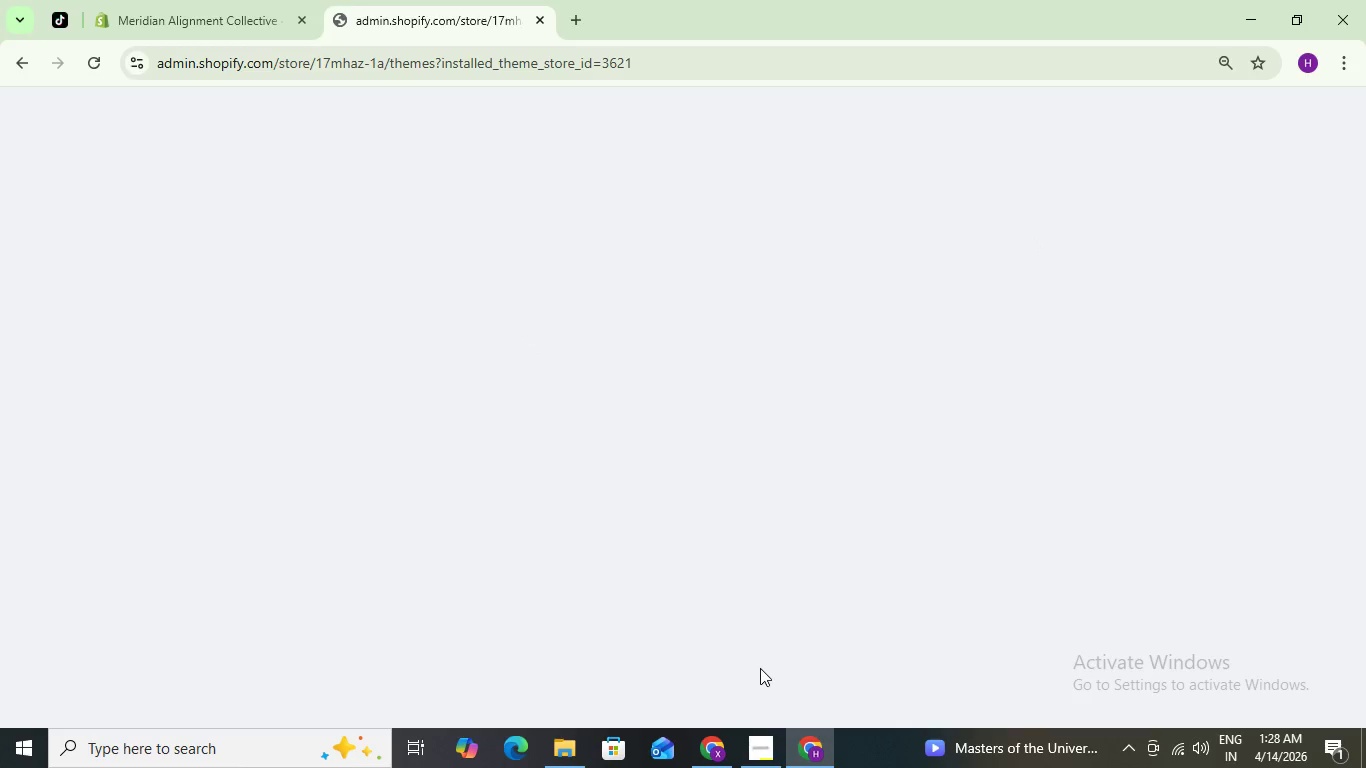 
left_click([765, 750])